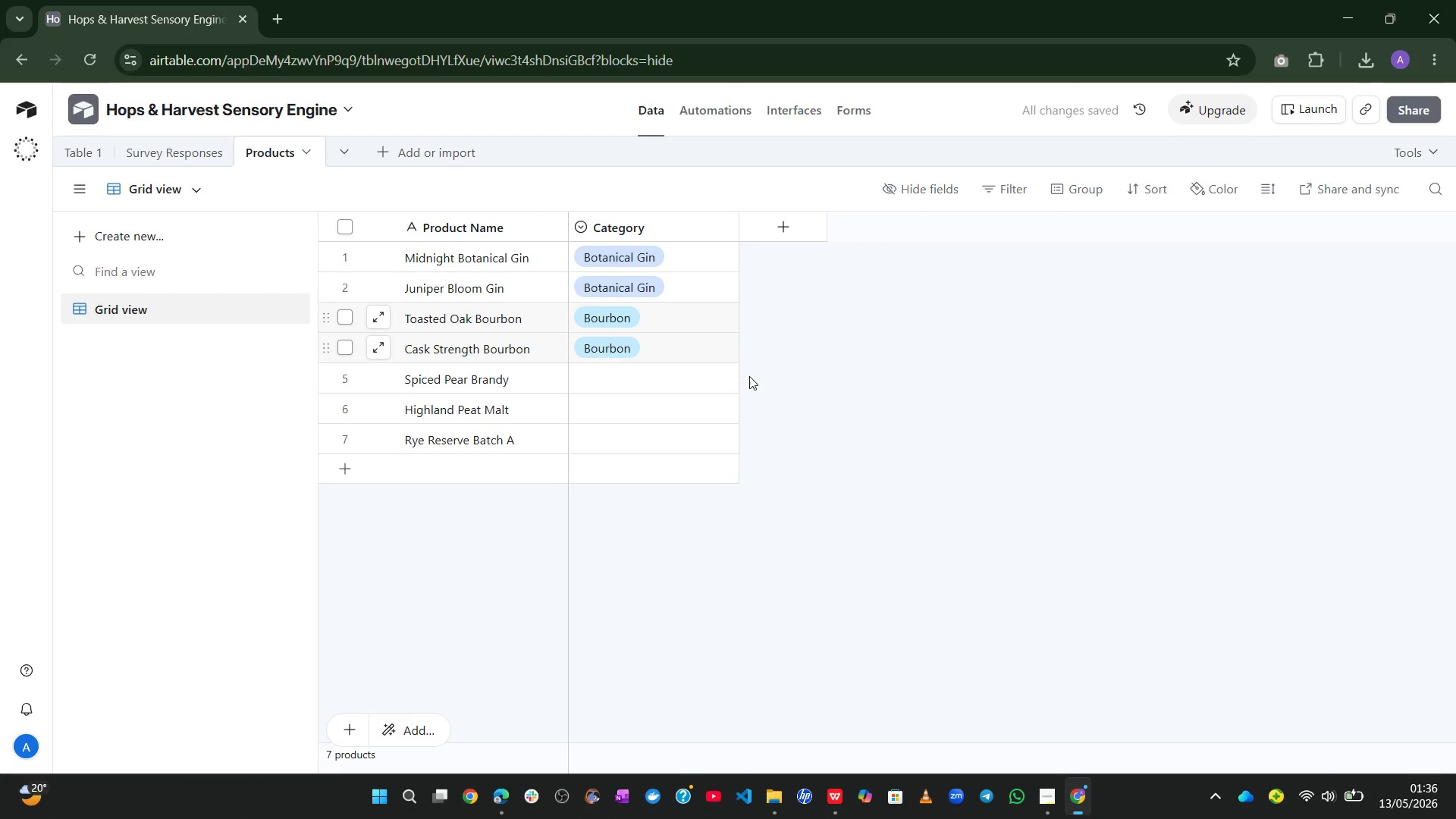 
left_click([678, 382])
 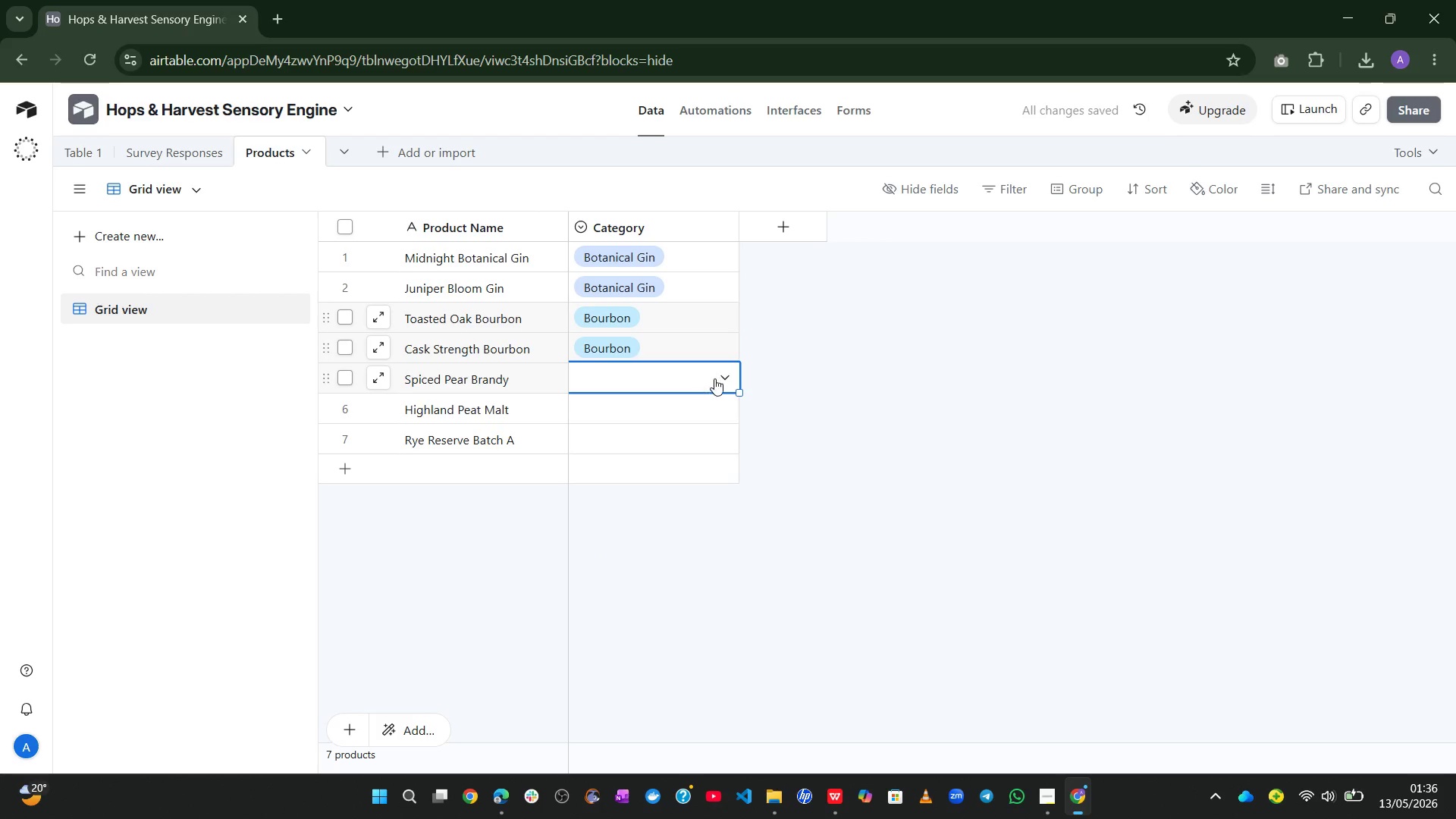 
left_click([717, 378])
 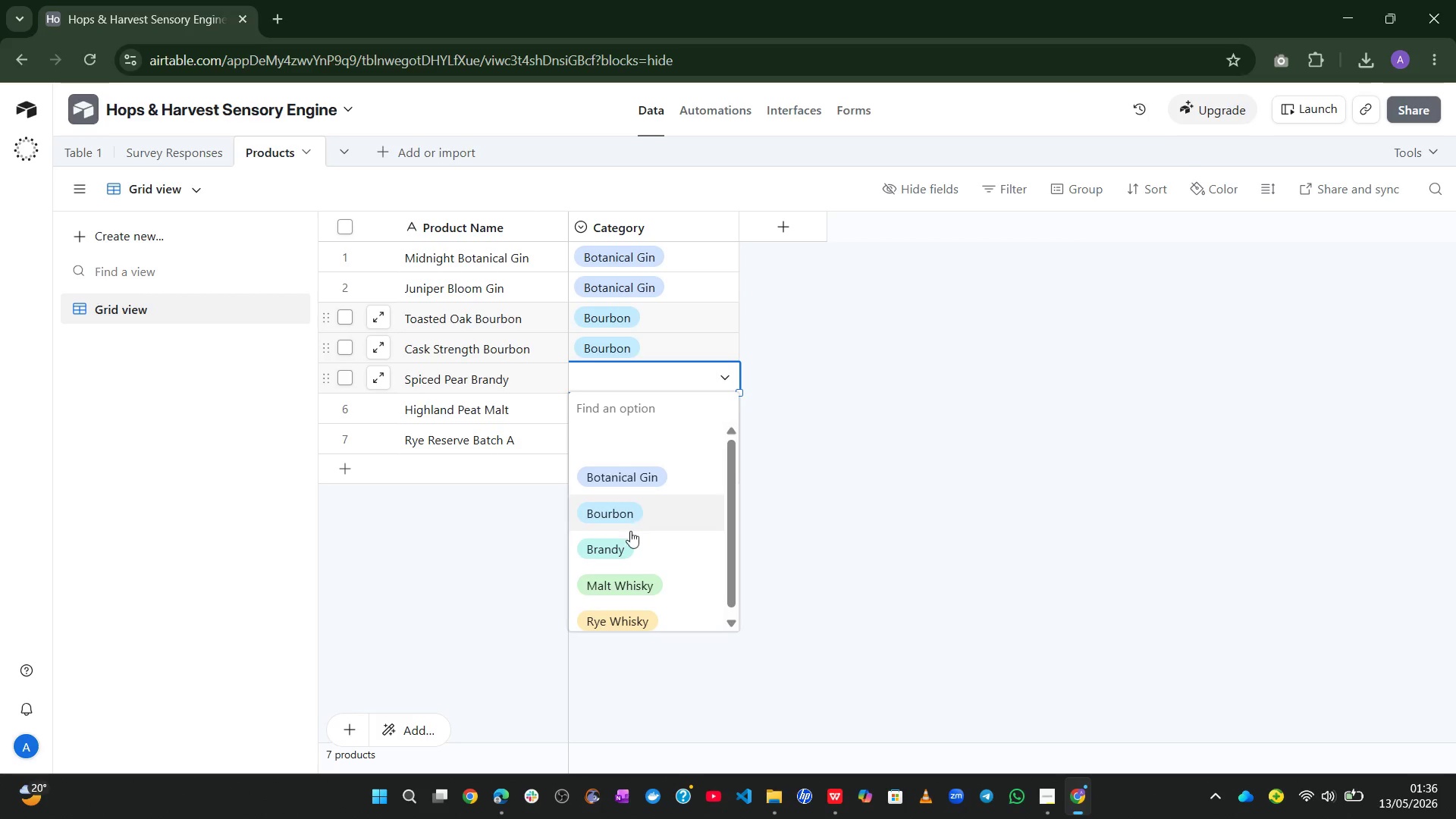 
left_click([620, 545])
 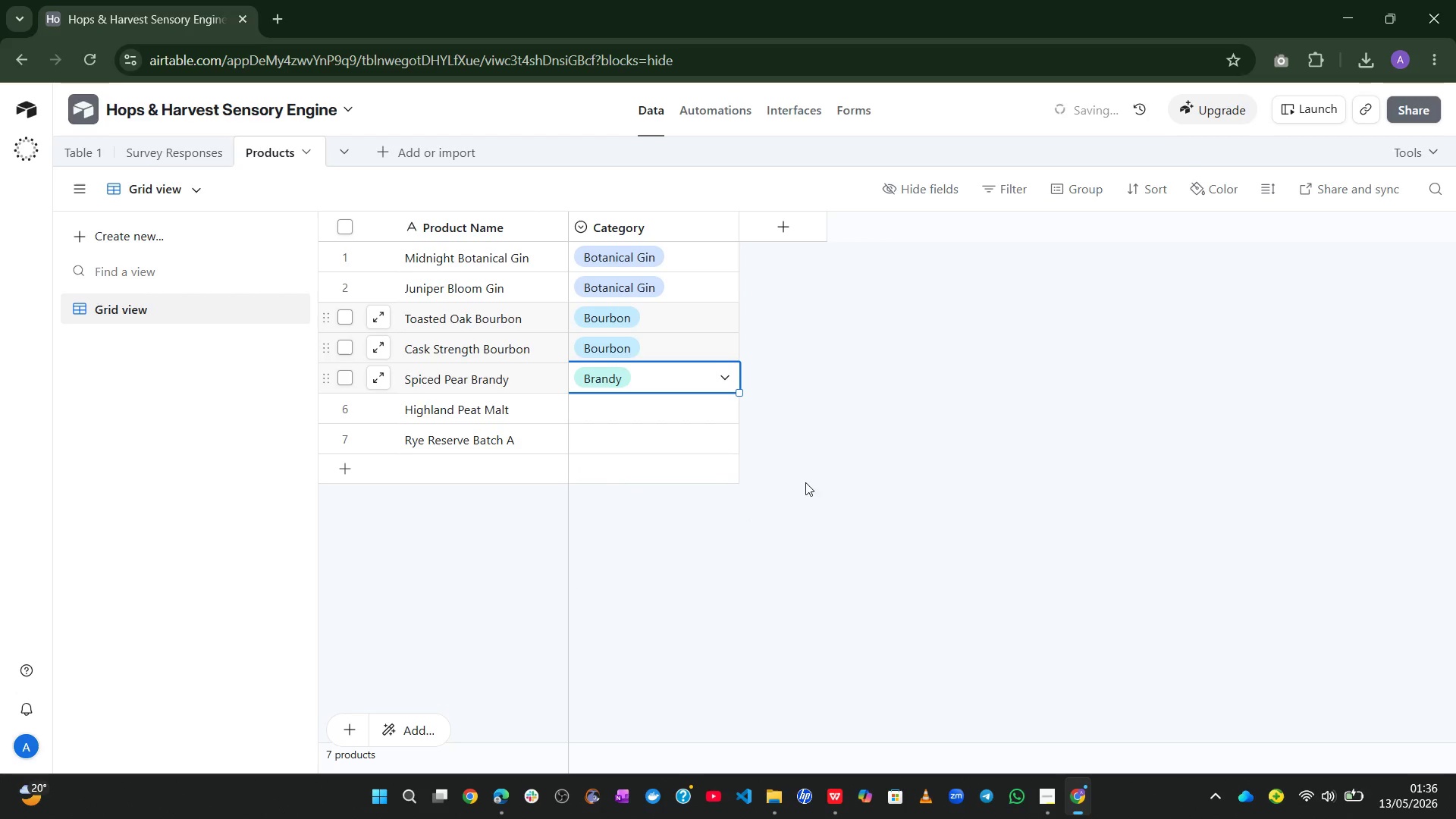 
left_click([820, 474])
 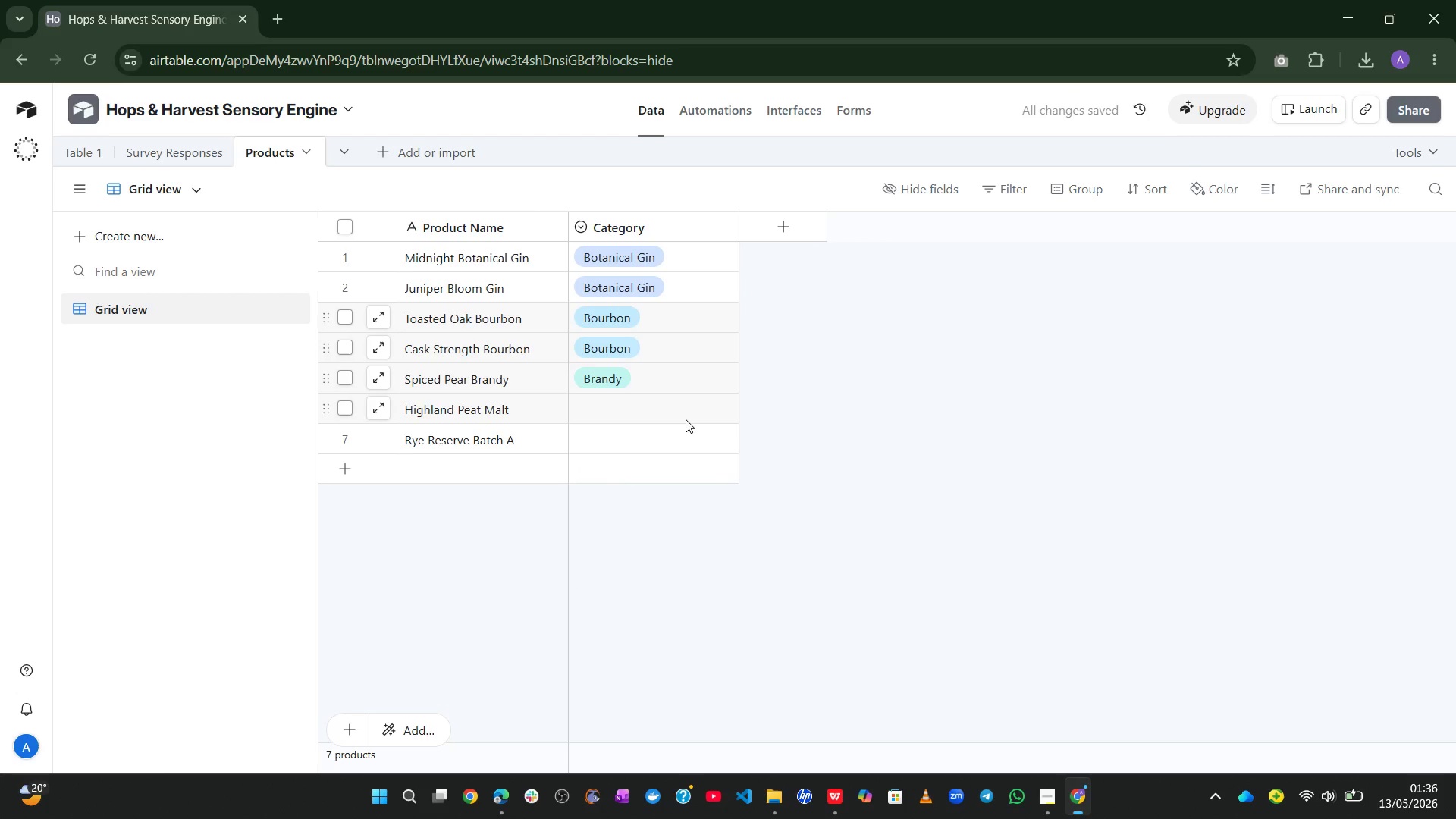 
left_click([679, 413])
 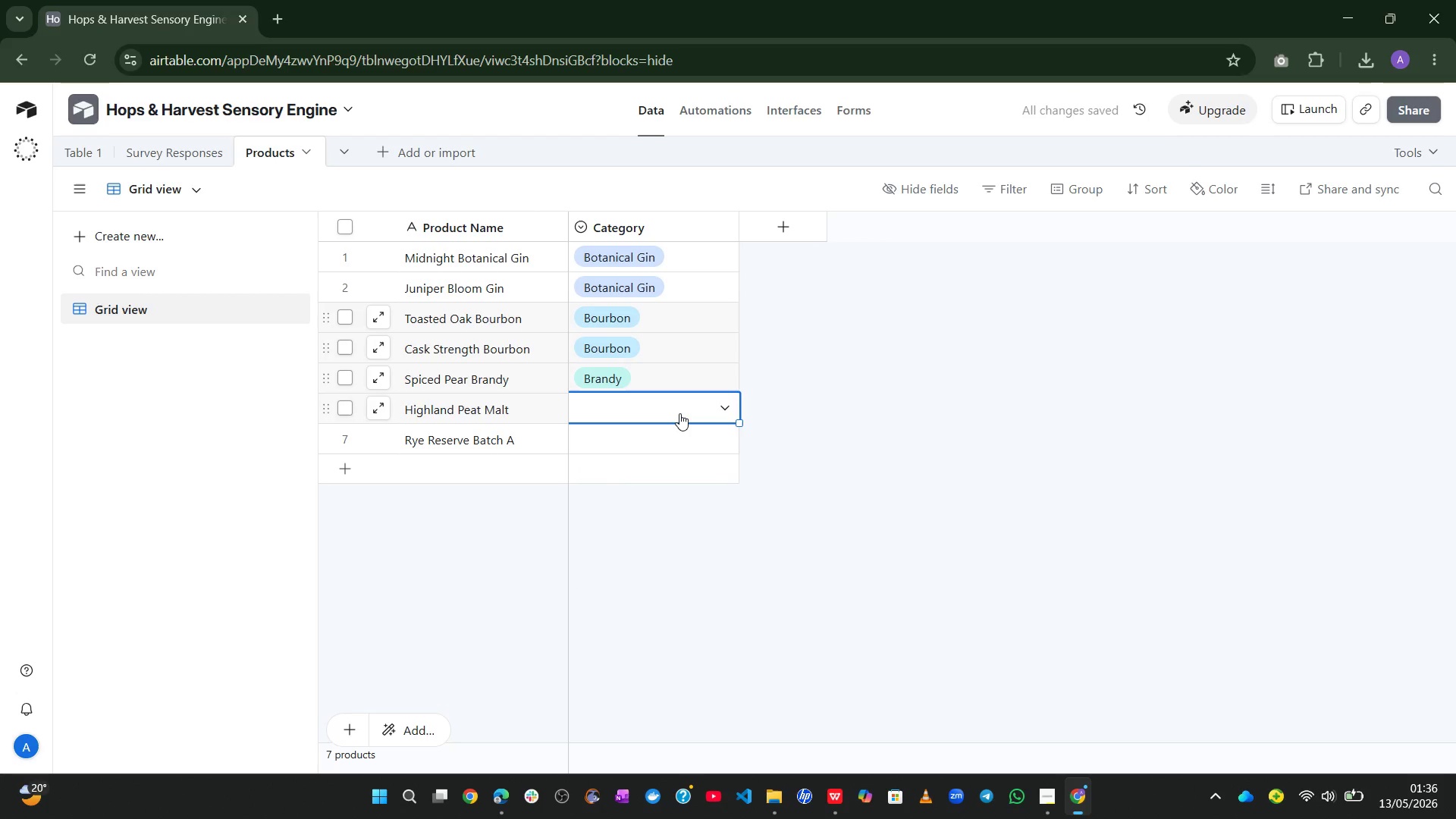 
left_click([679, 413])
 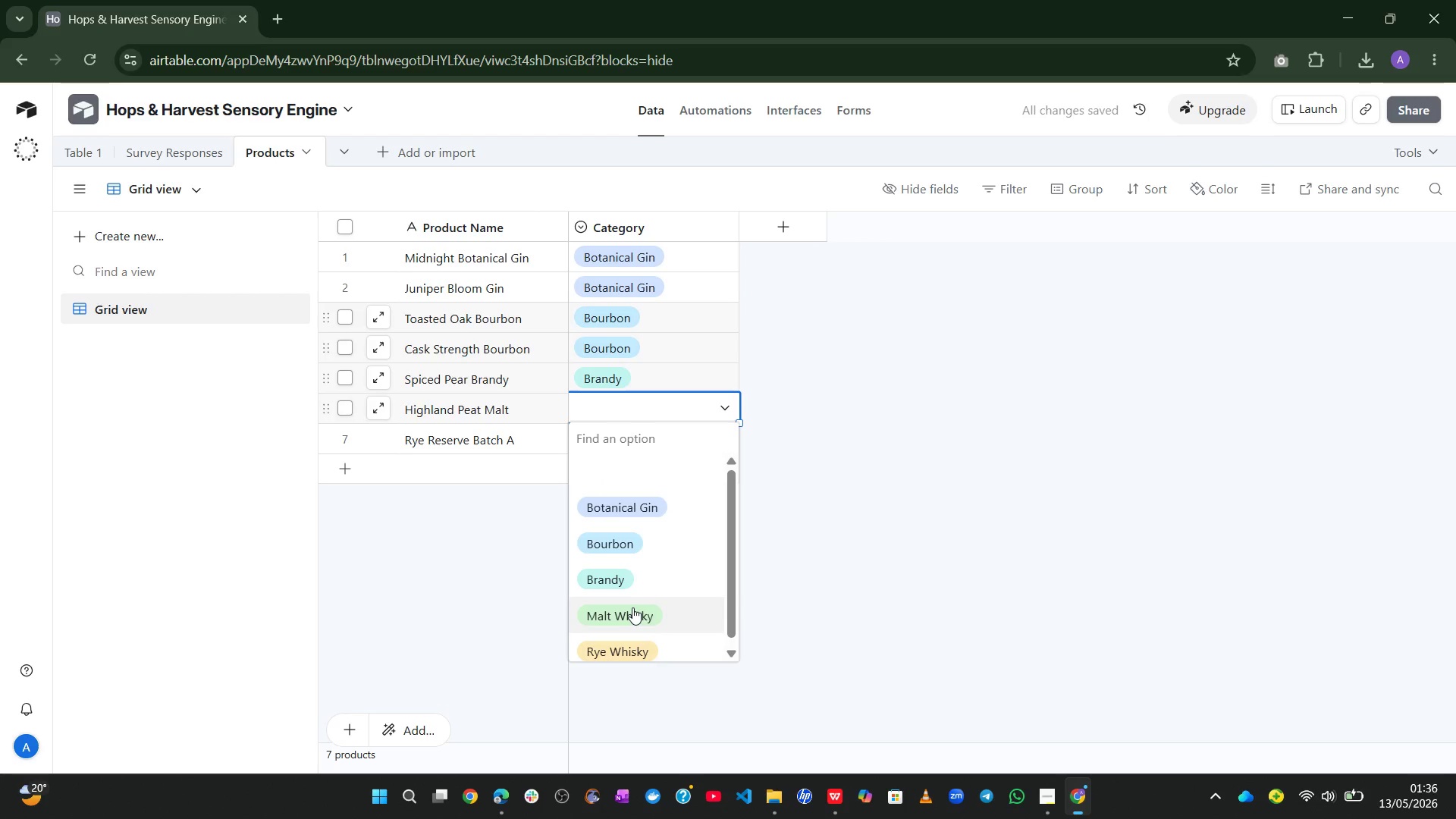 
left_click([632, 607])
 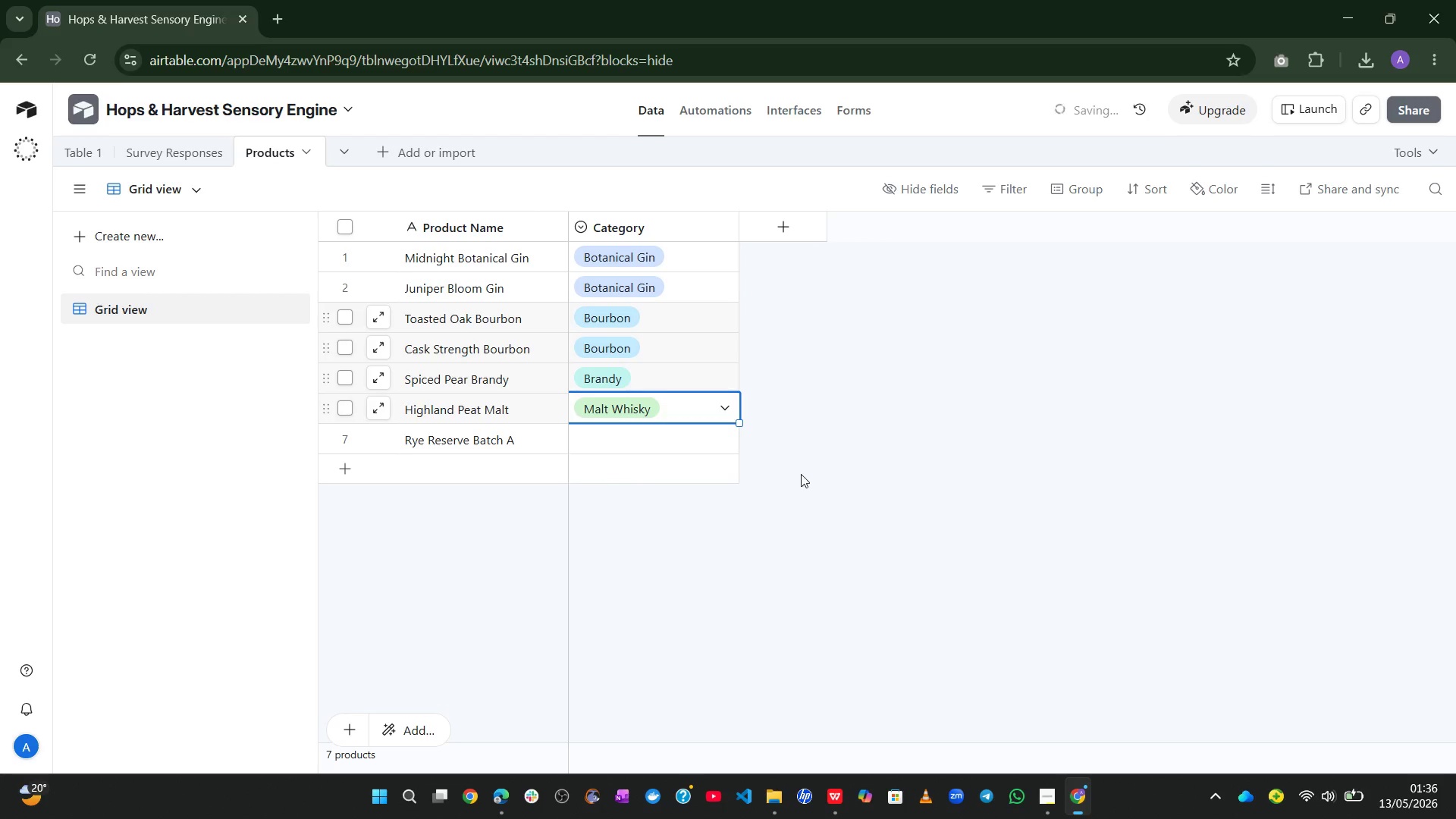 
left_click_drag(start_coordinate=[801, 474], to_coordinate=[685, 444])
 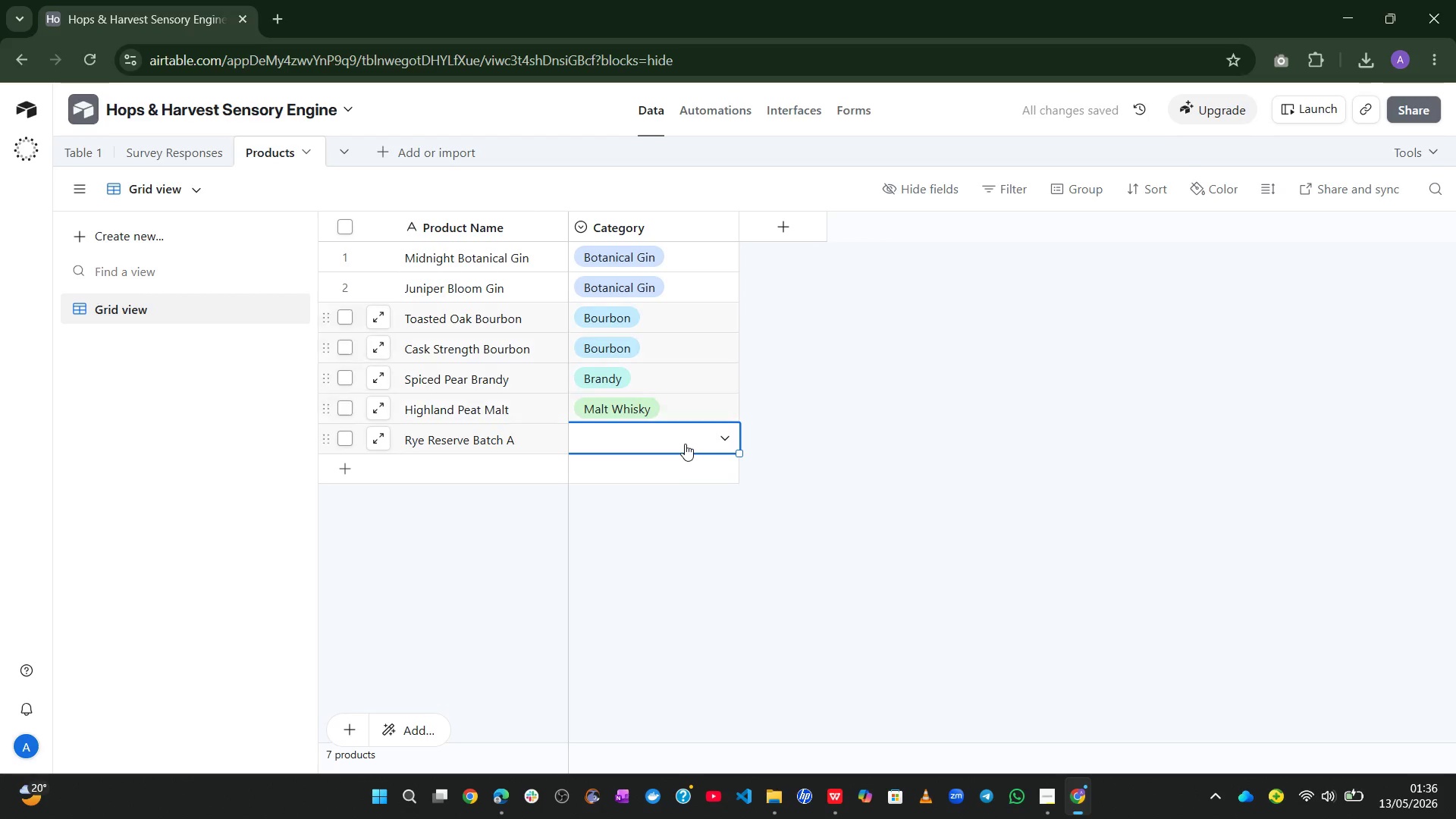 
double_click([685, 444])
 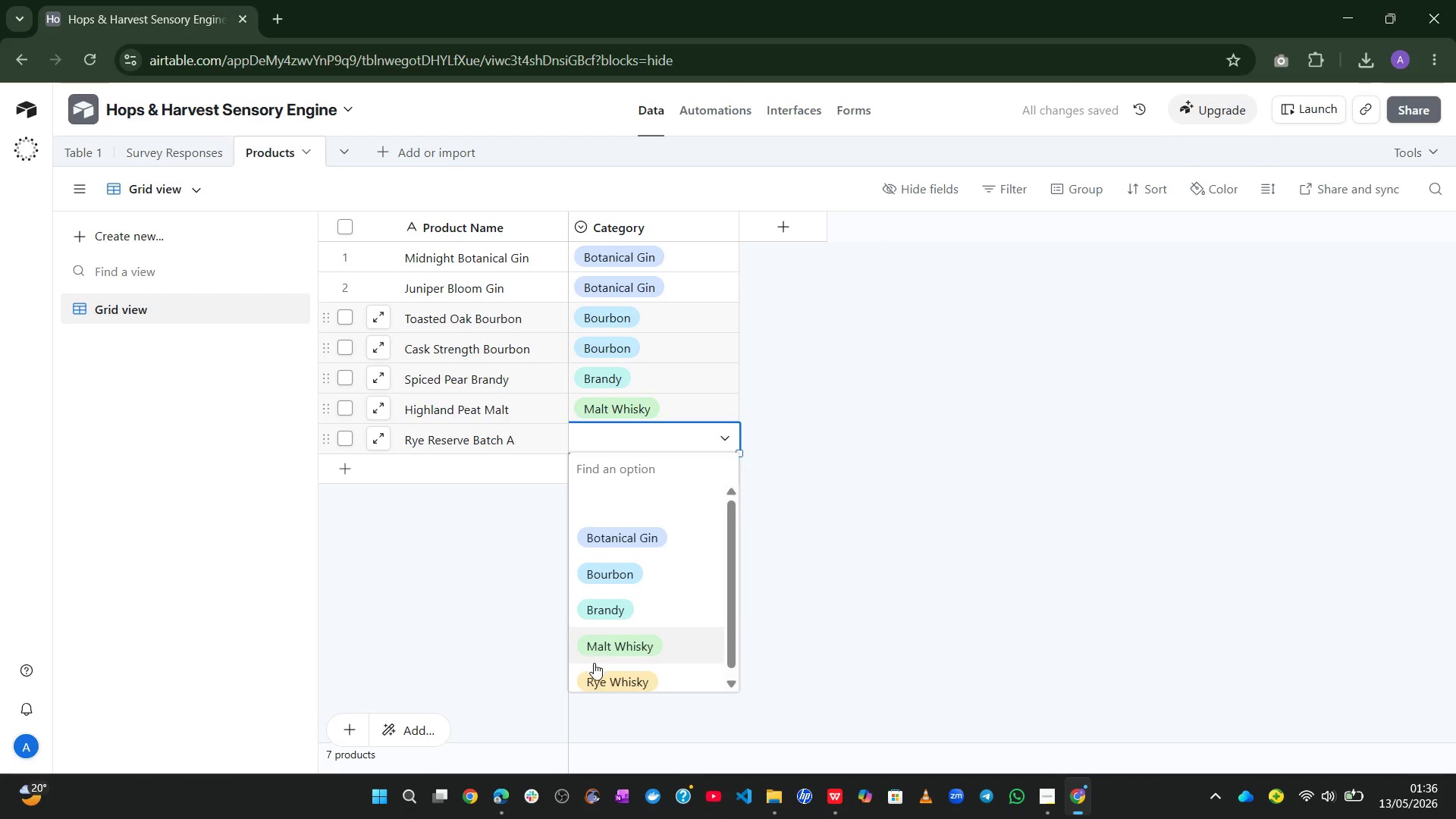 
left_click([595, 673])
 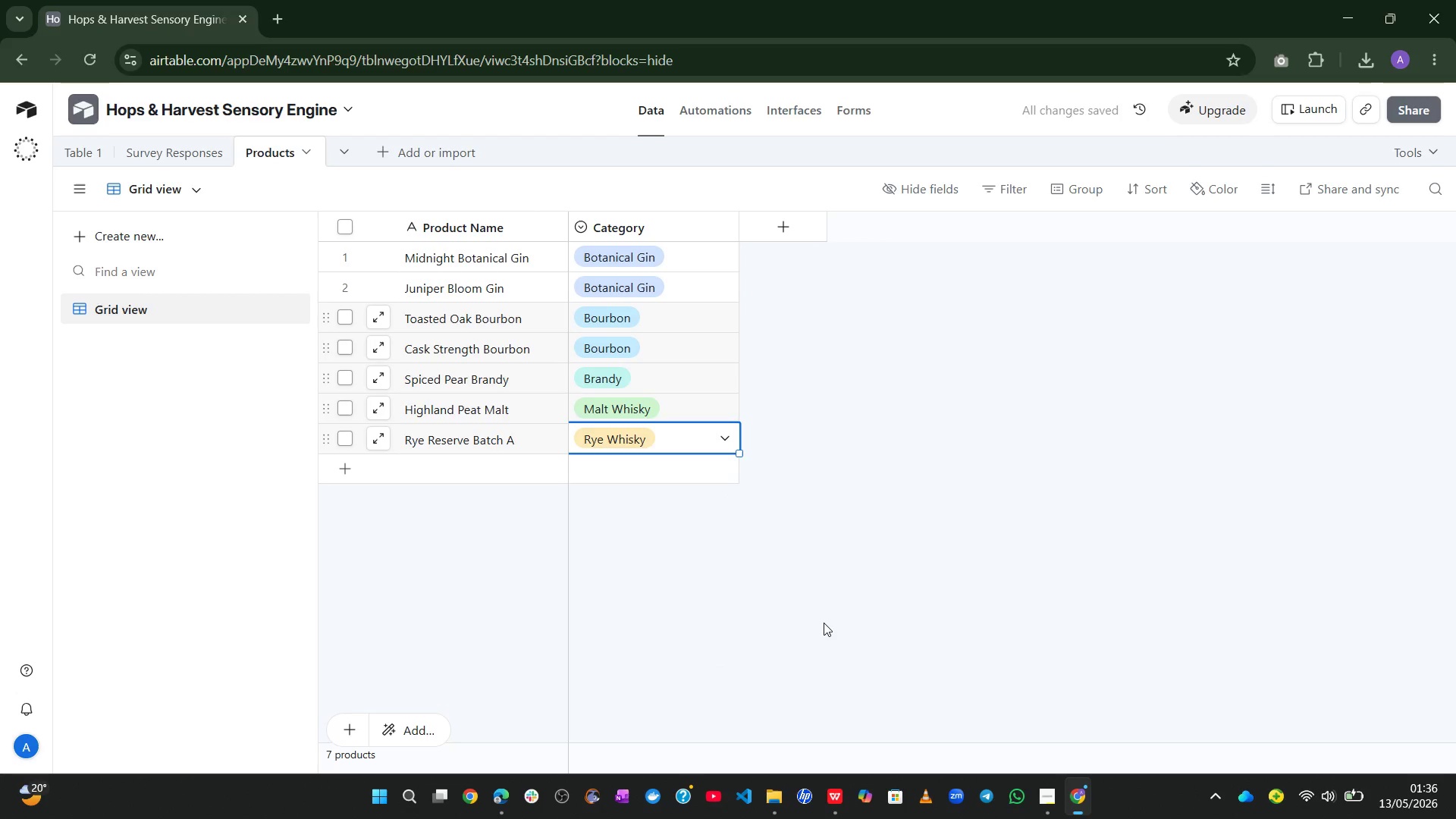 
left_click([824, 623])
 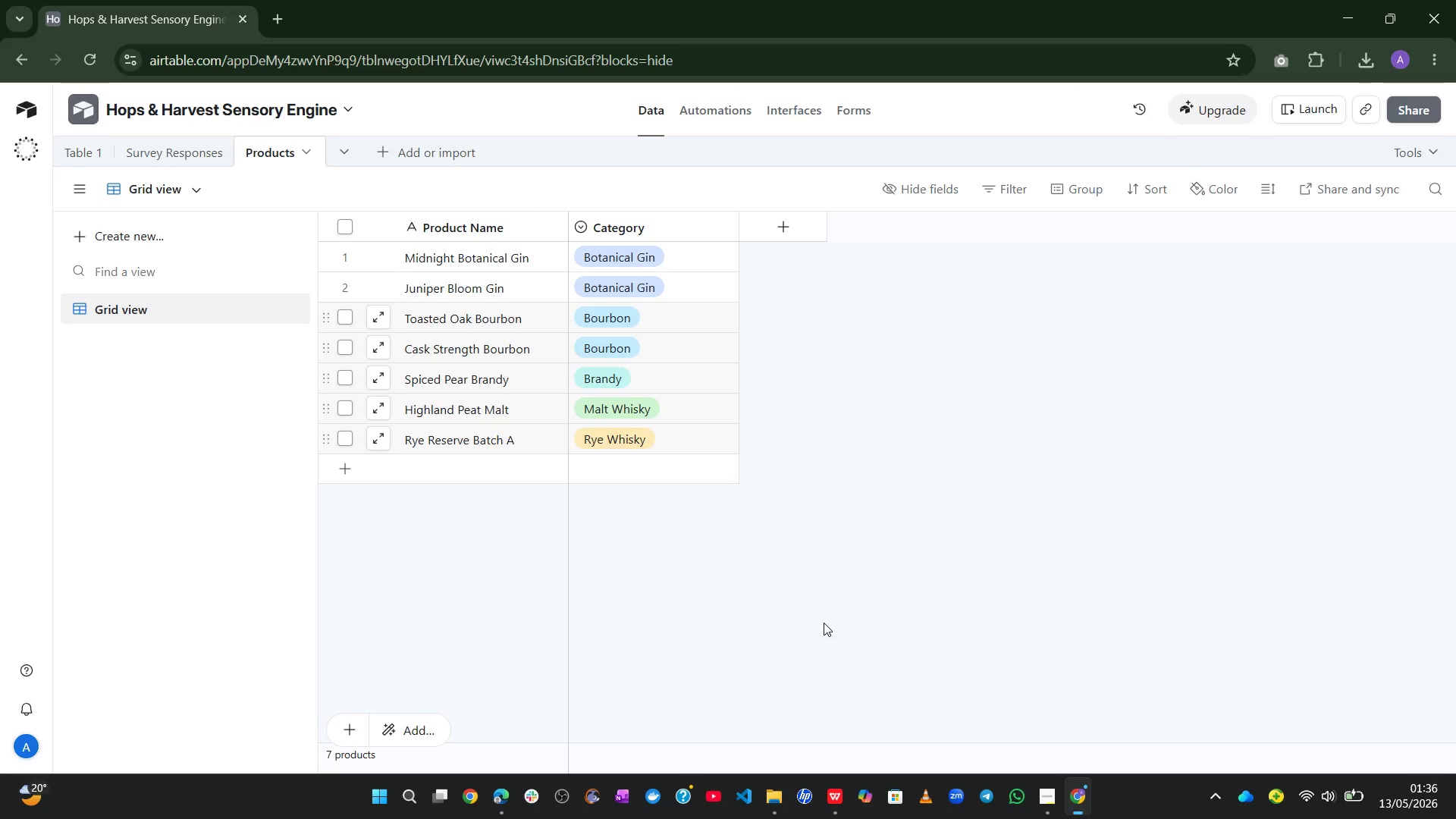 
wait(9.75)
 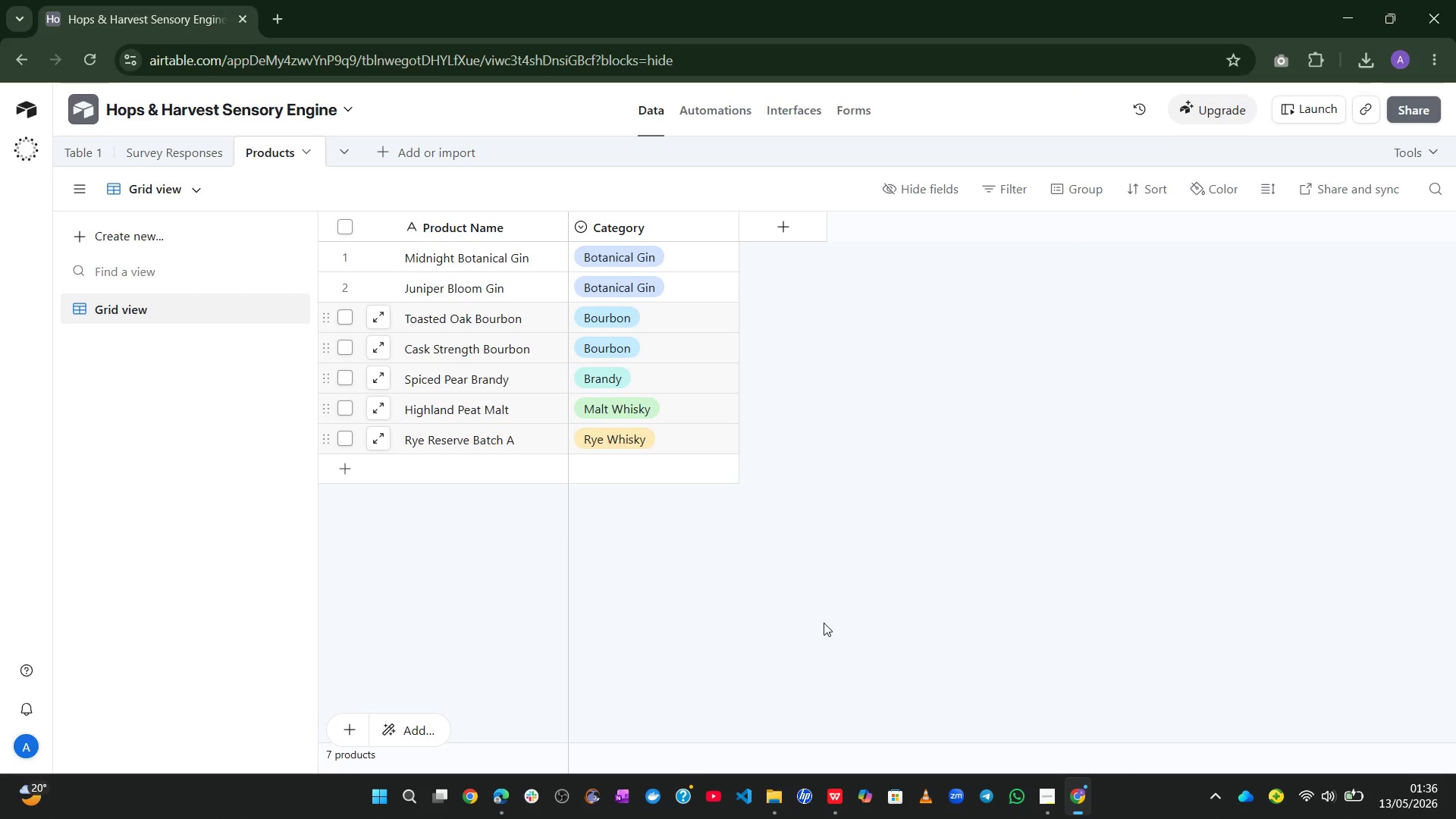 
left_click([374, 149])
 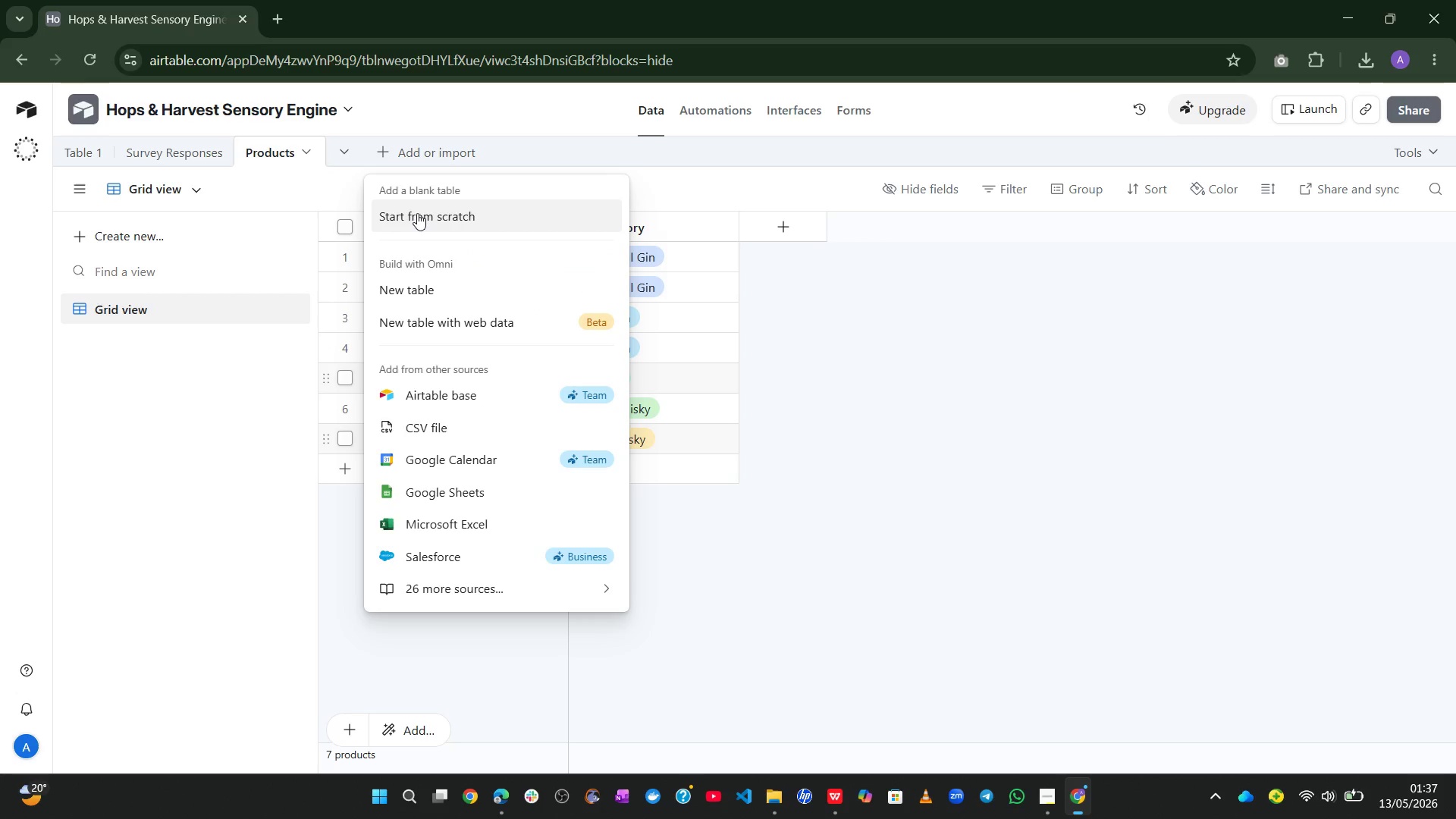 
left_click([417, 213])
 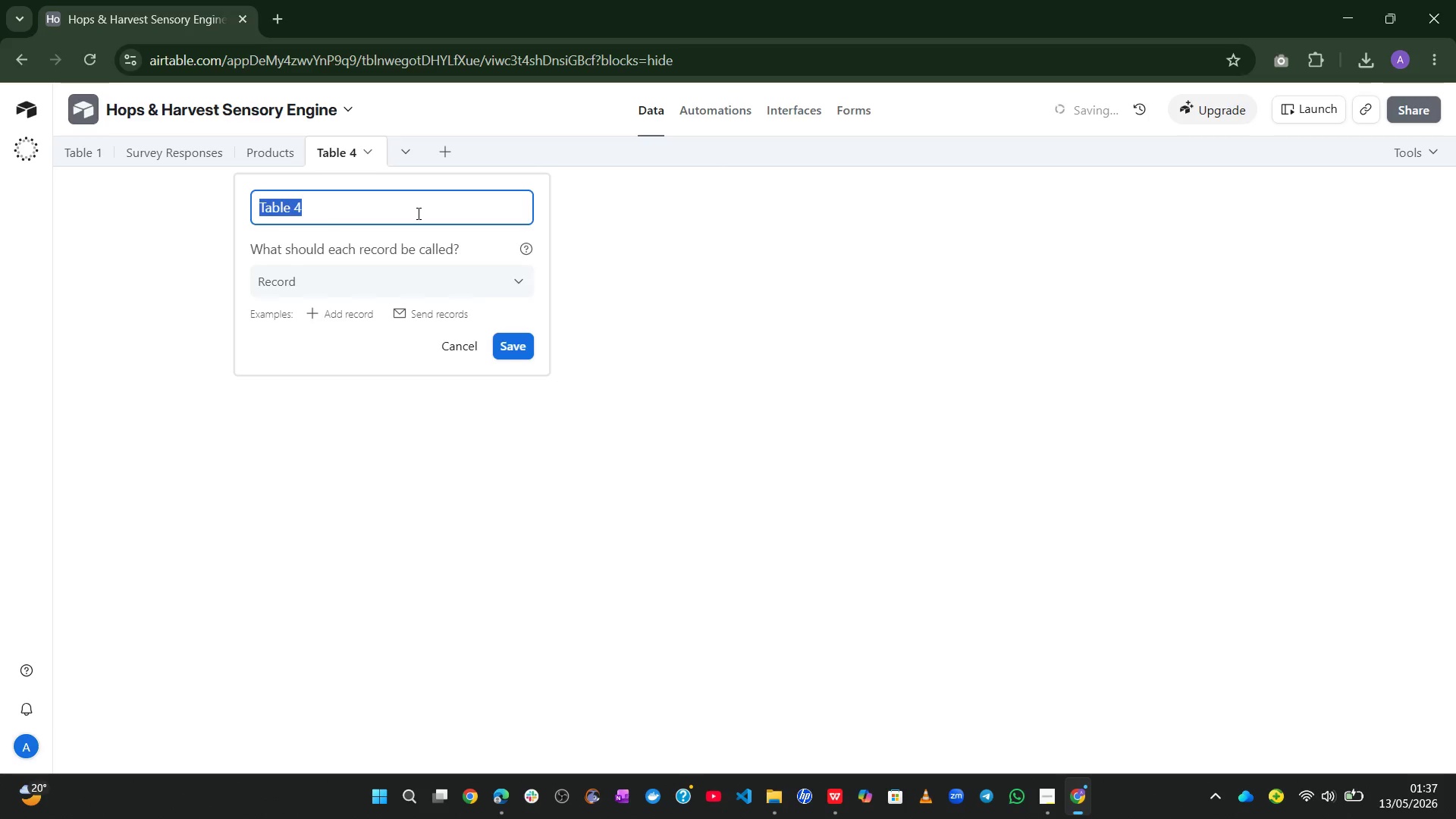 
type(Batches)
 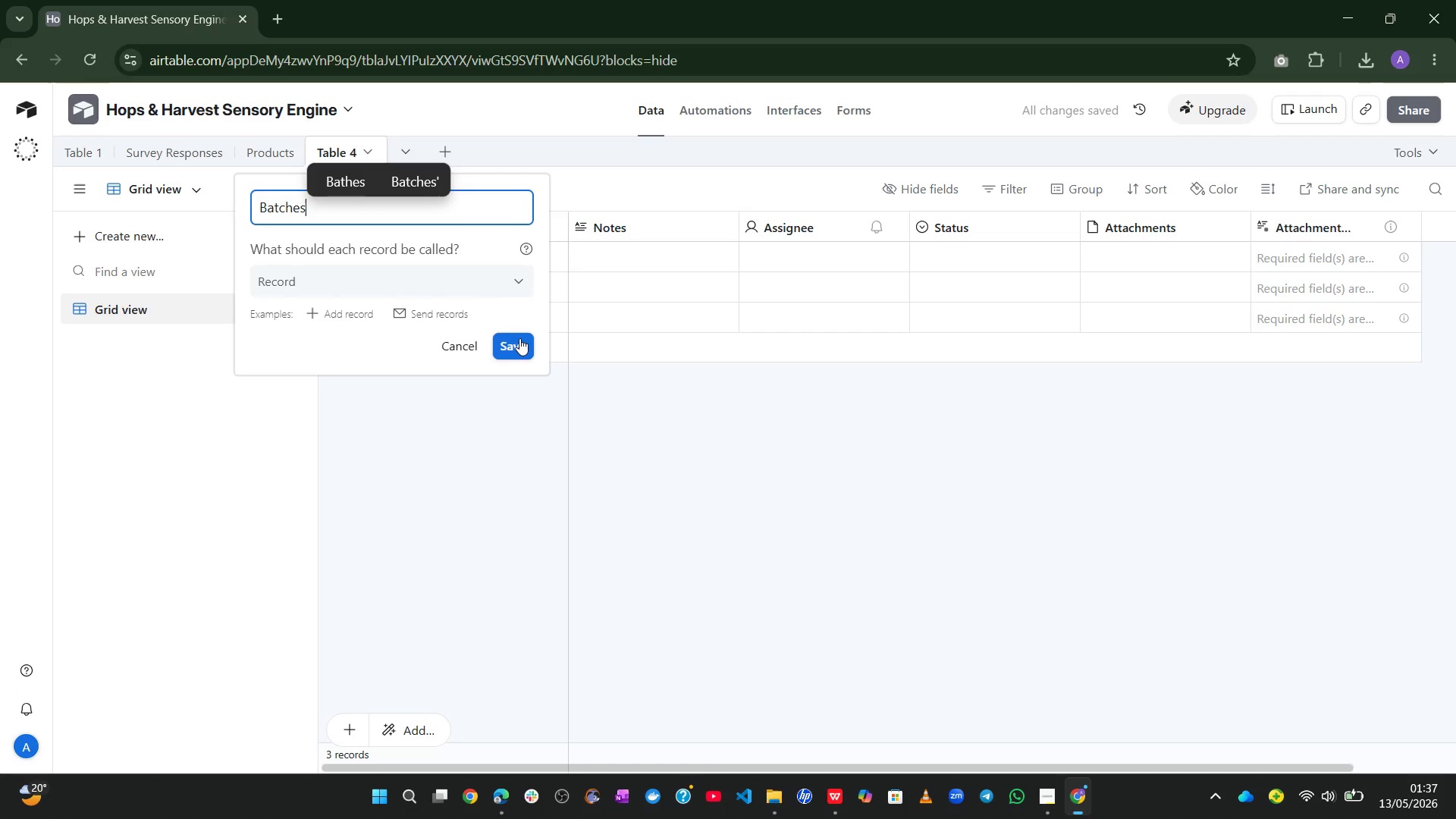 
left_click([520, 339])
 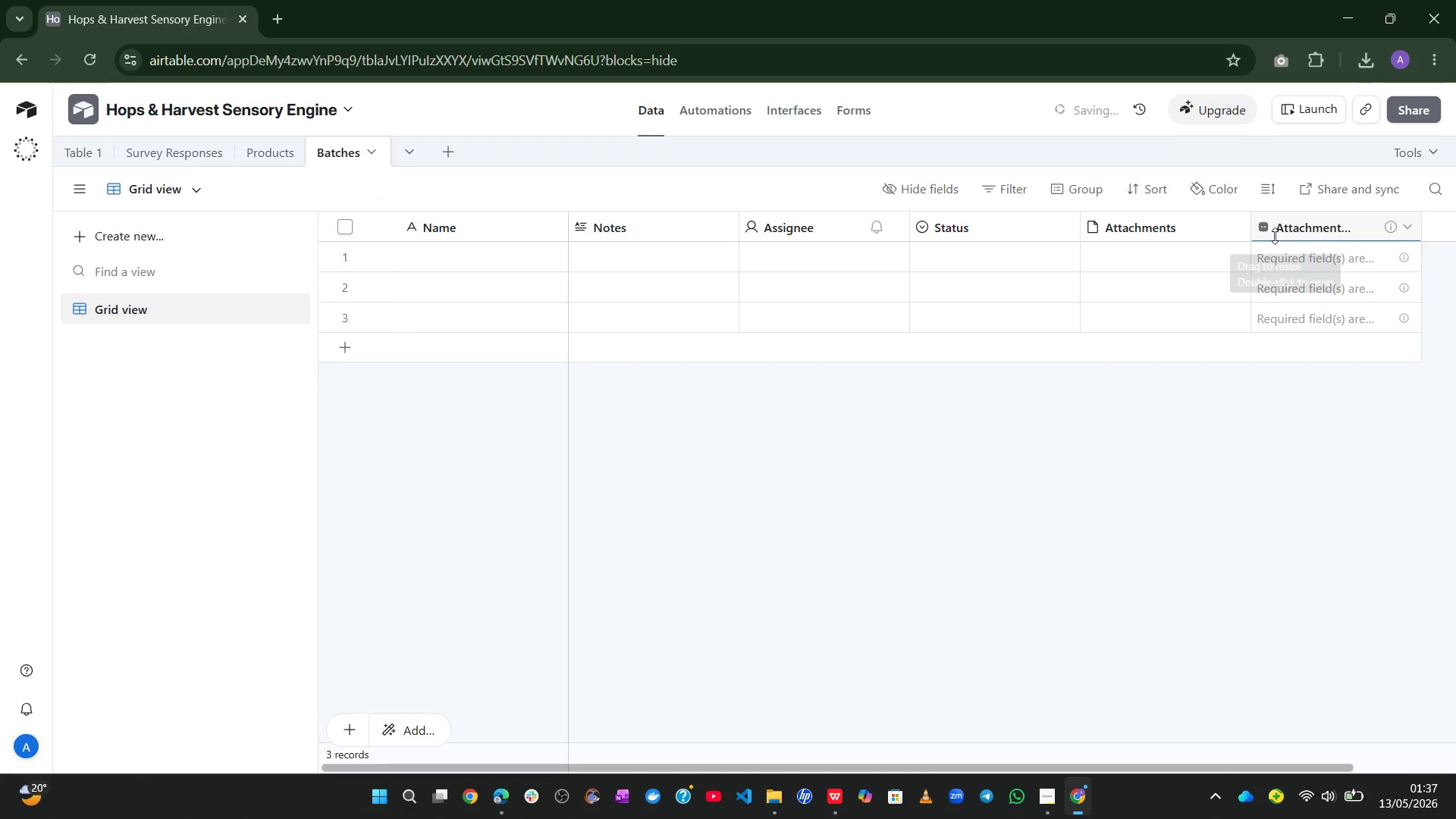 
right_click([1286, 235])
 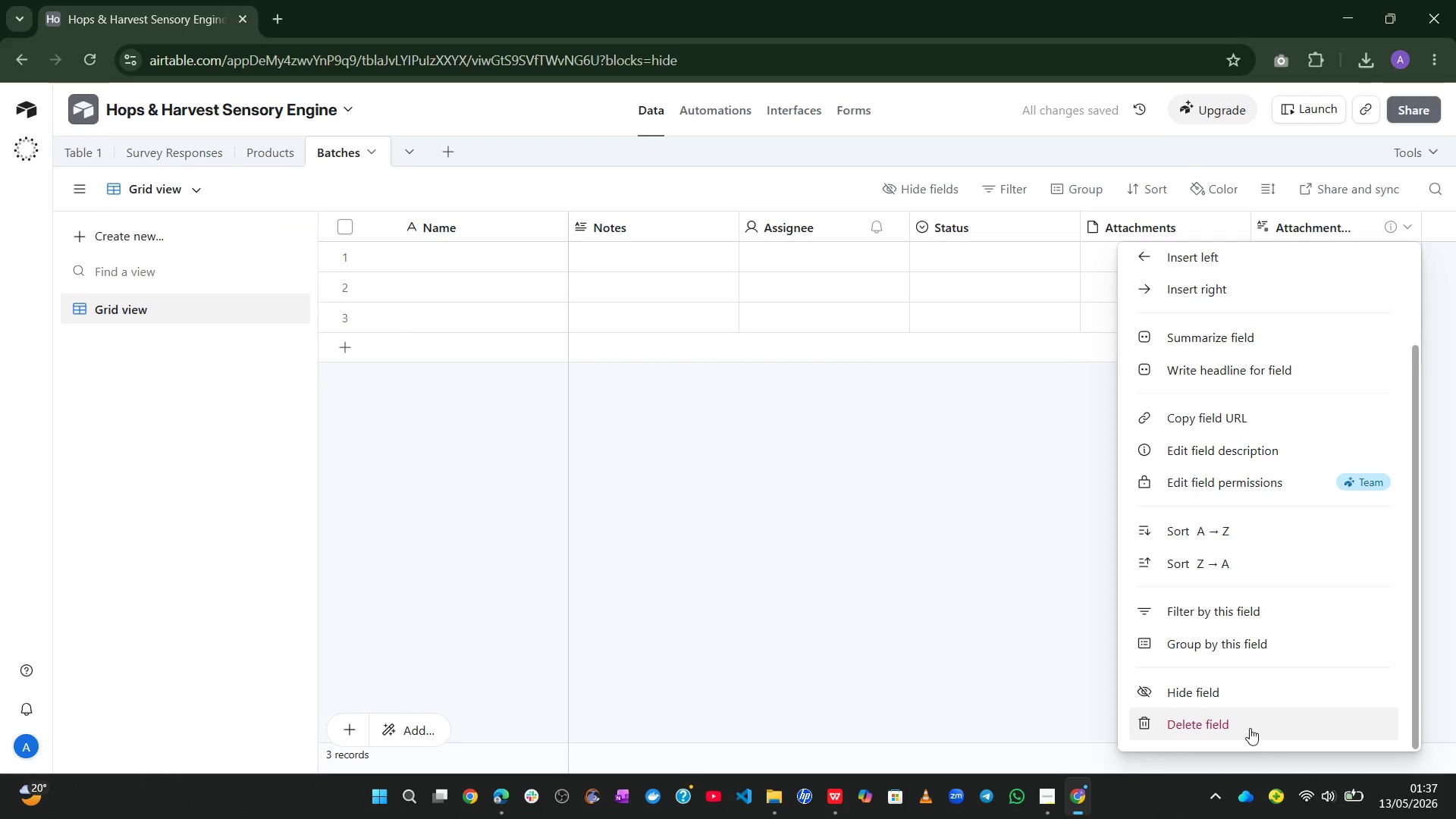 
left_click([1244, 730])
 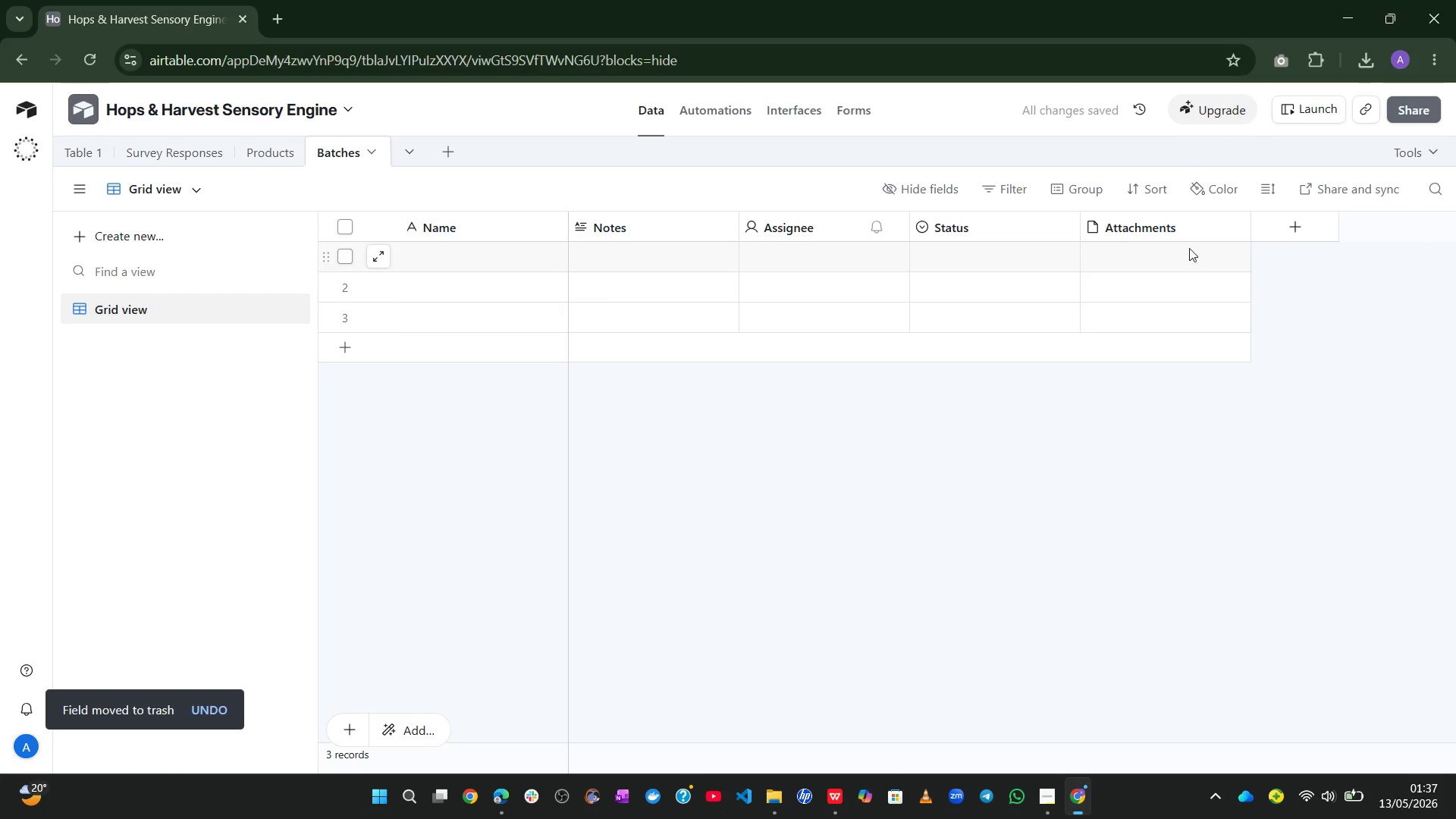 
right_click([1178, 228])
 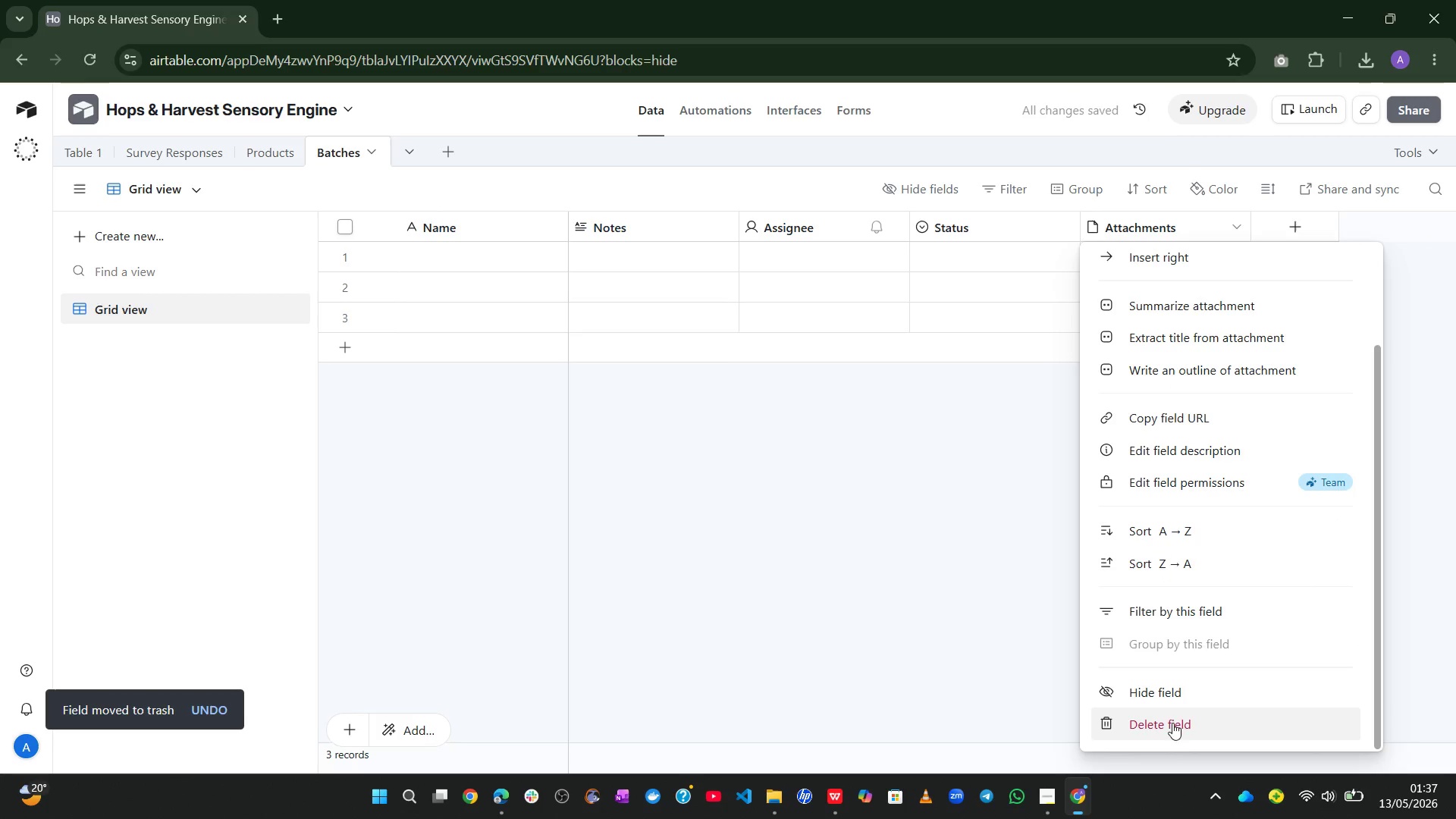 
left_click([1169, 732])
 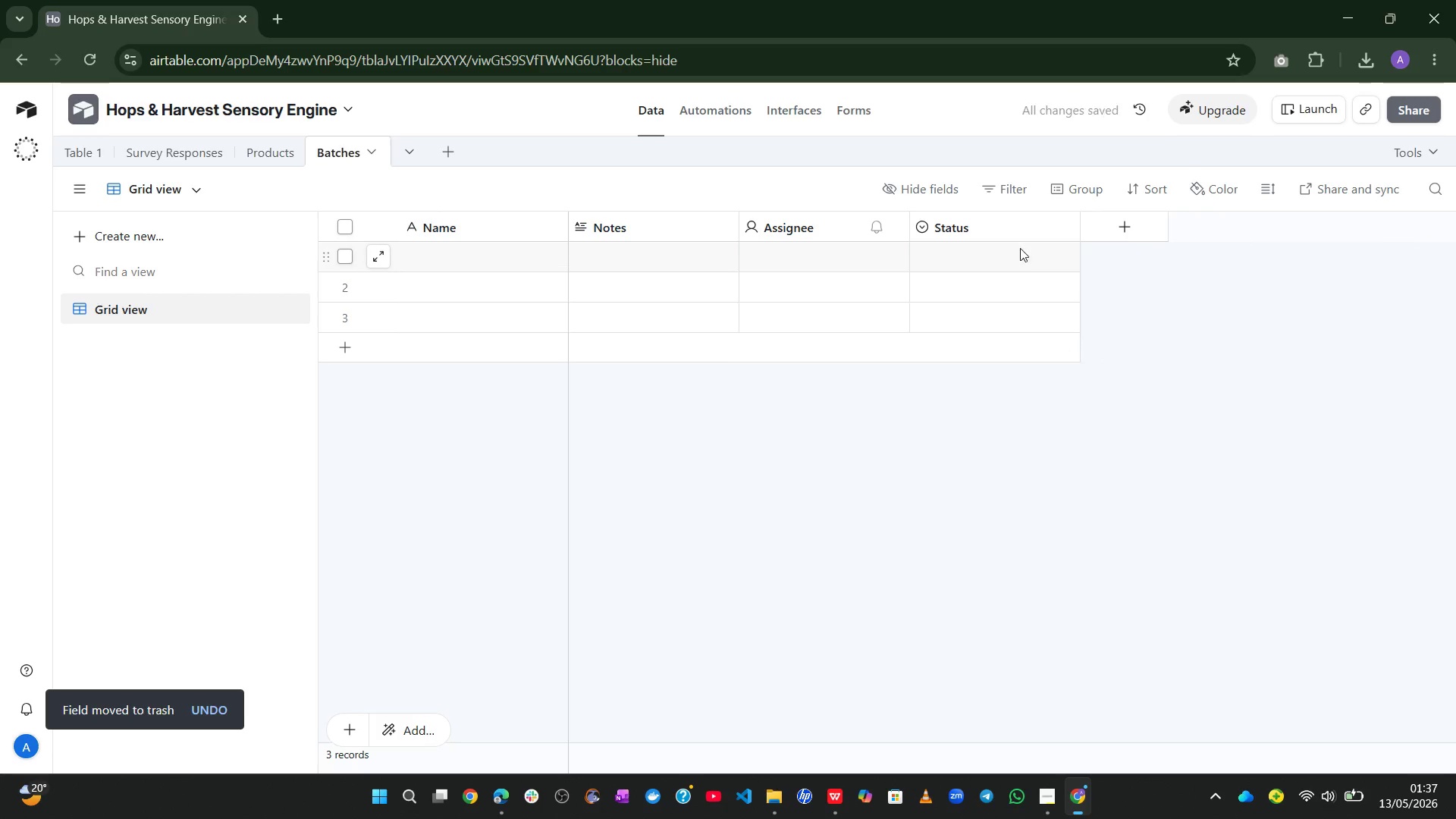 
right_click([1006, 234])
 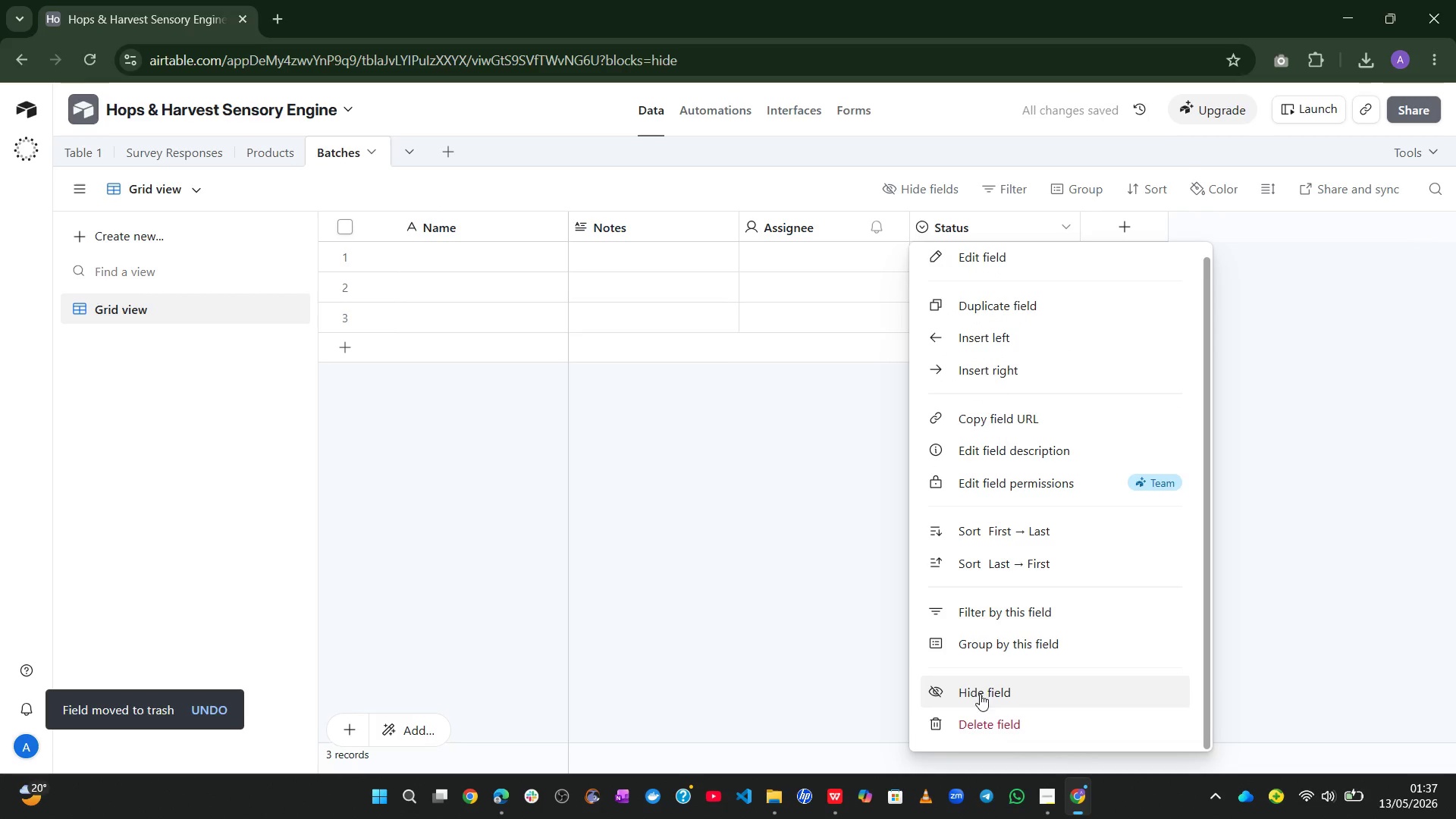 
left_click([972, 708])
 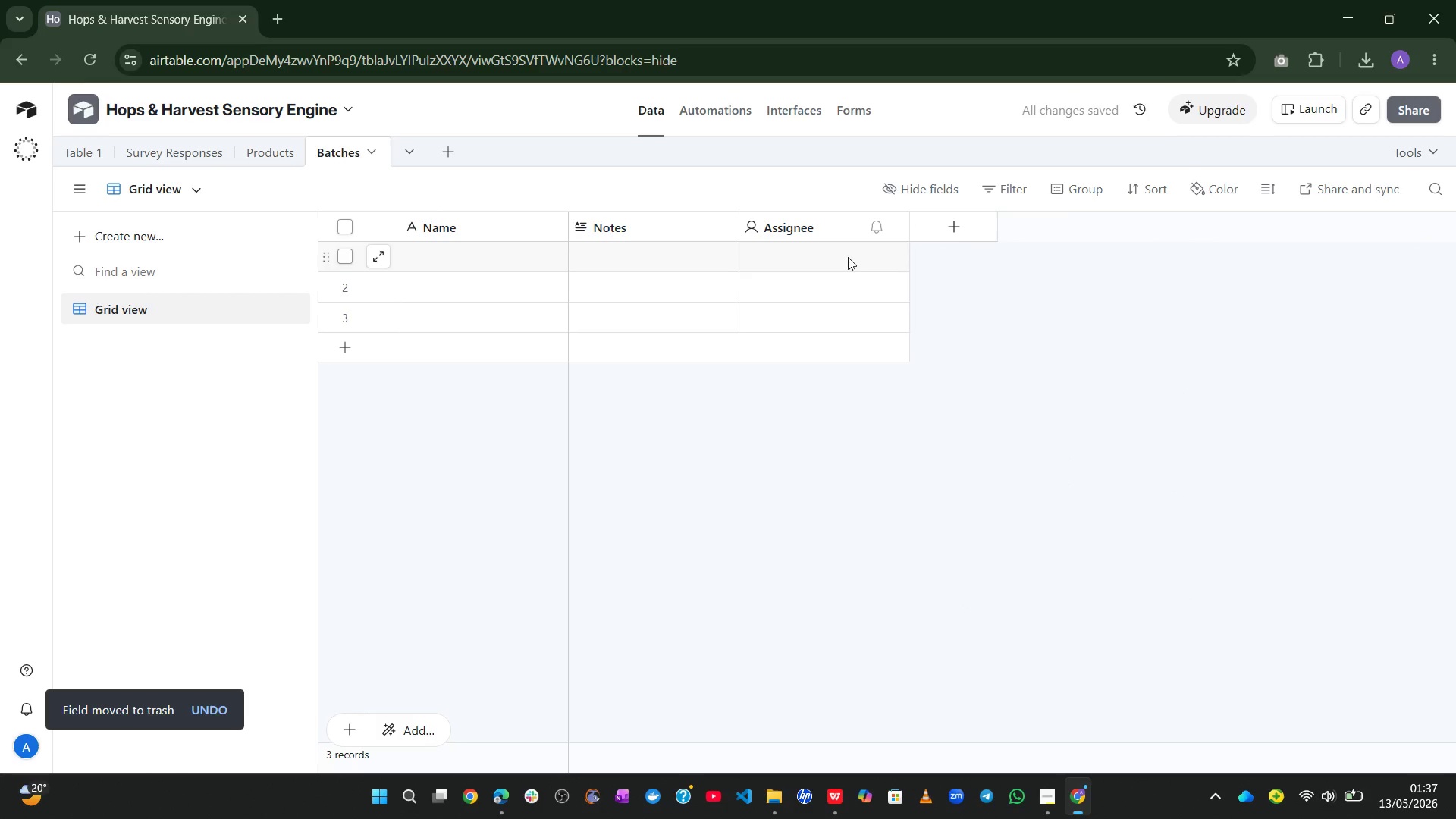 
right_click([843, 224])
 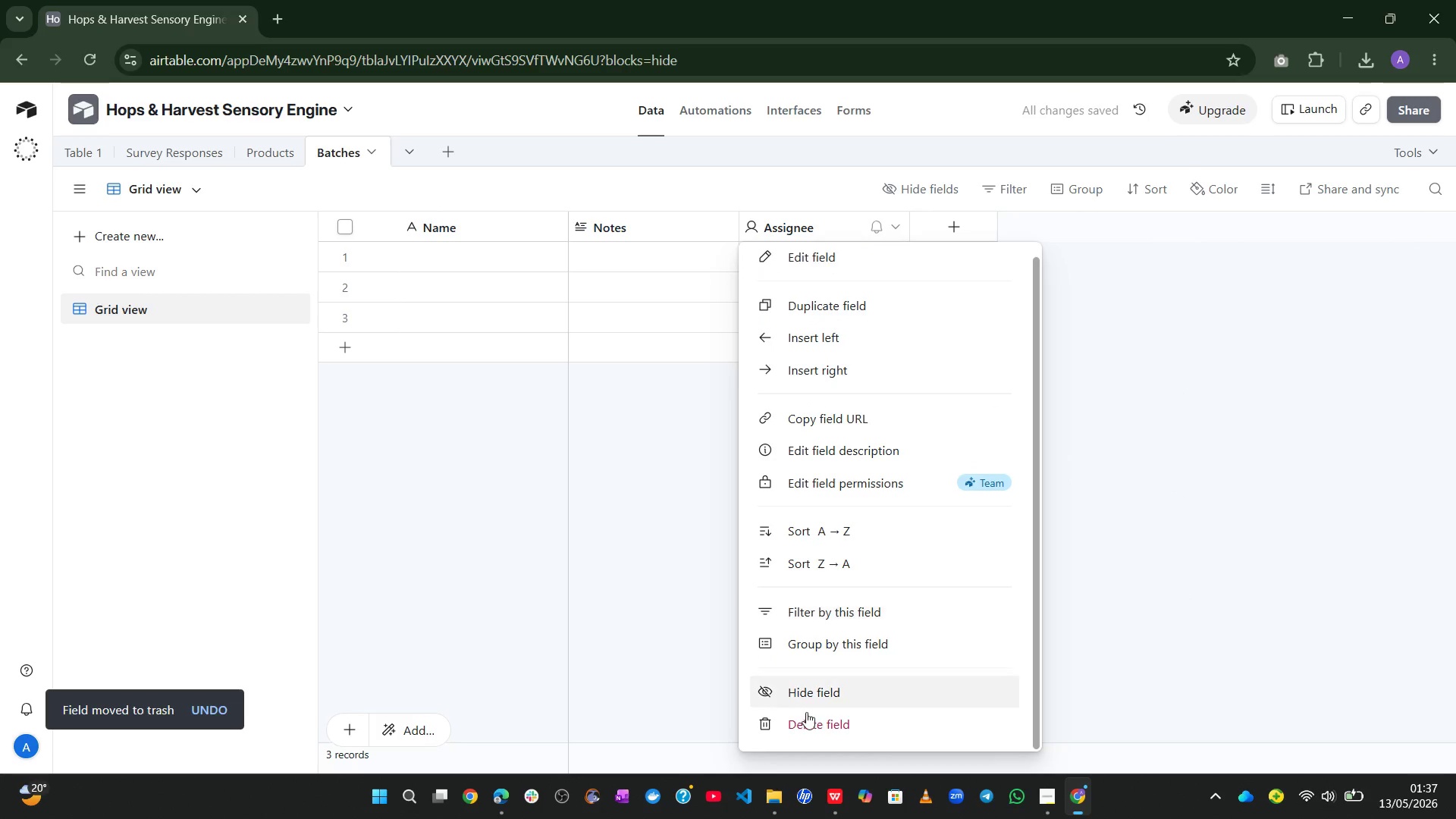 
left_click([803, 720])
 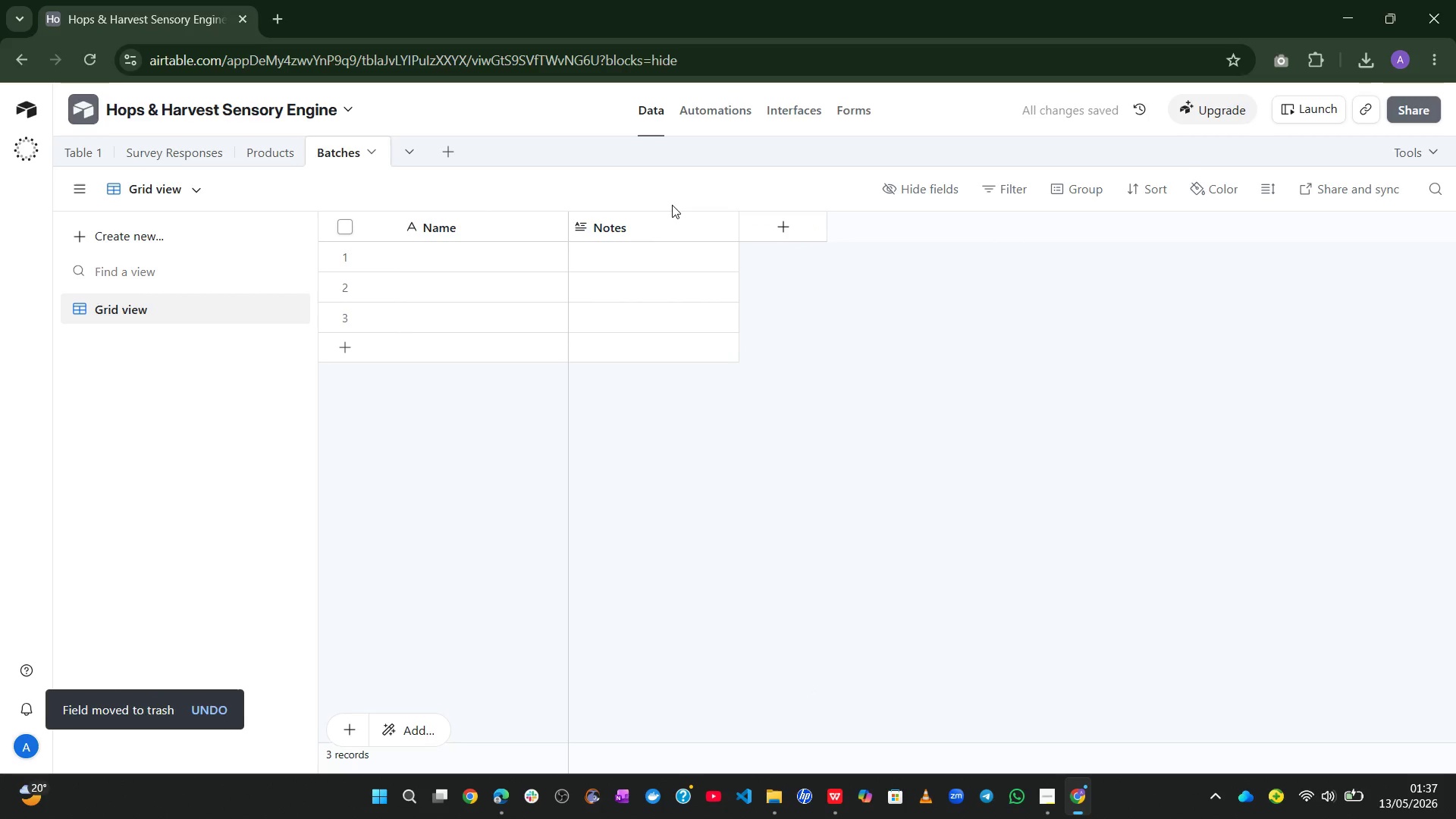 
right_click([673, 233])
 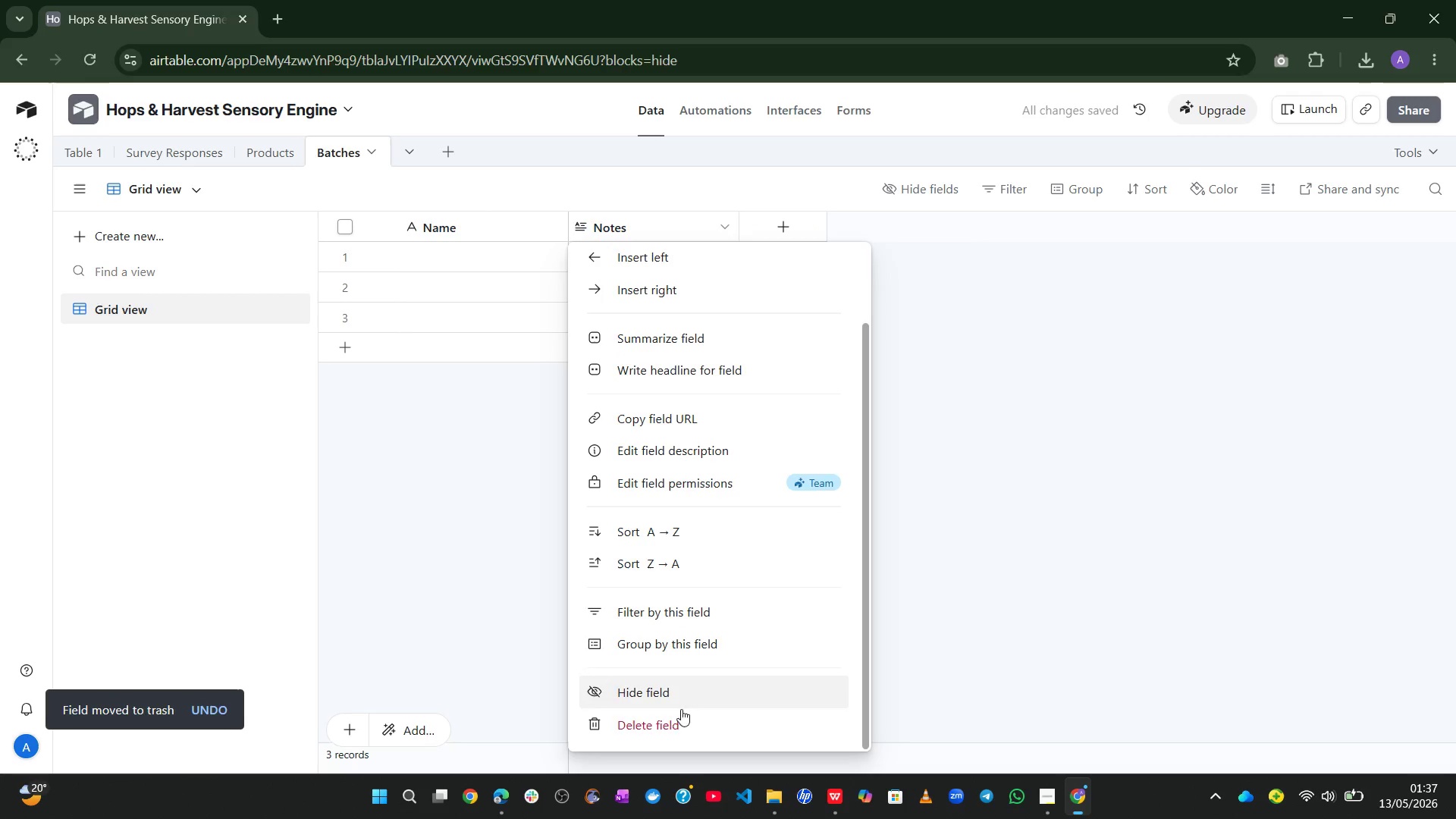 
left_click([675, 722])
 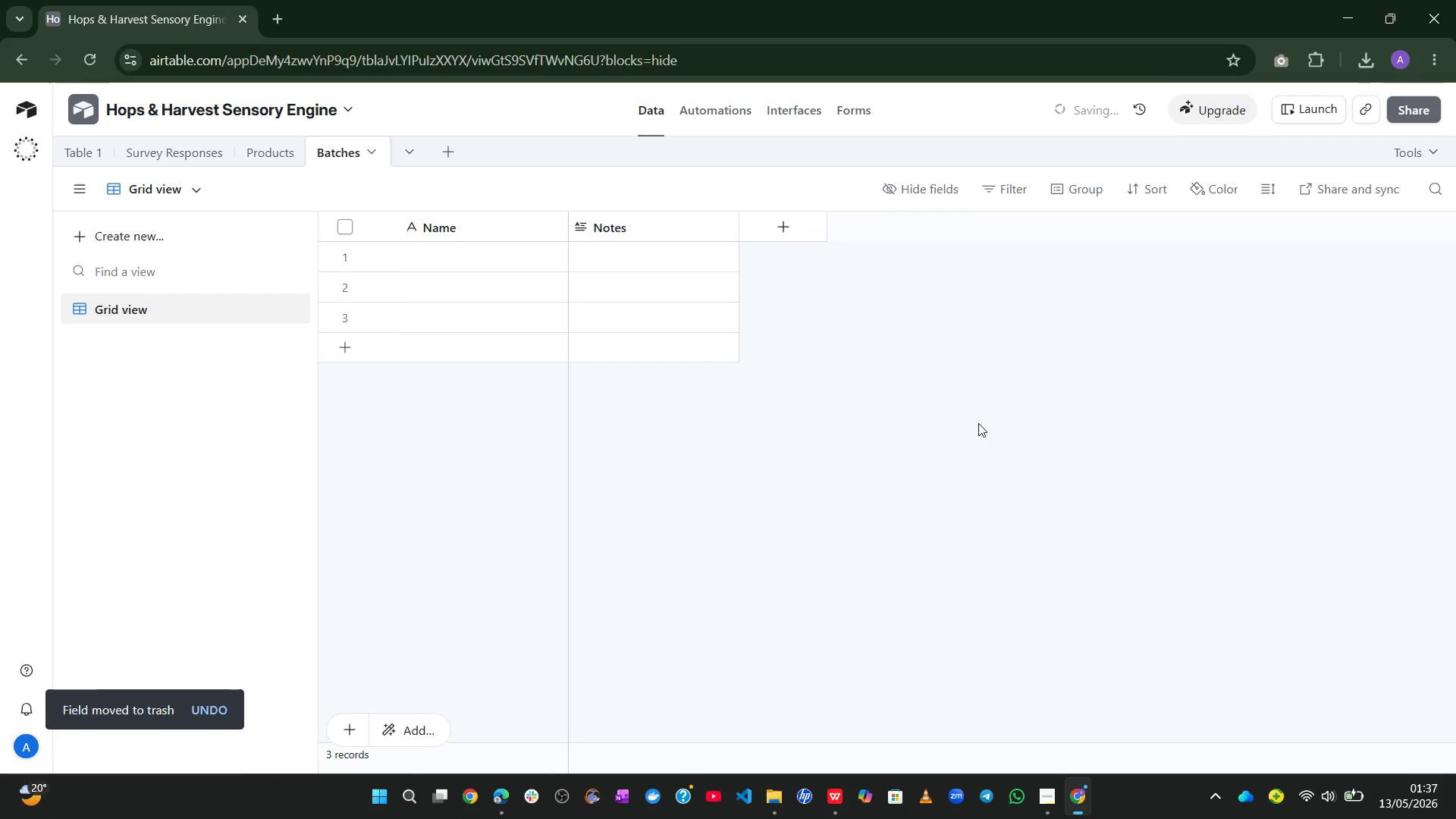 
left_click([978, 423])
 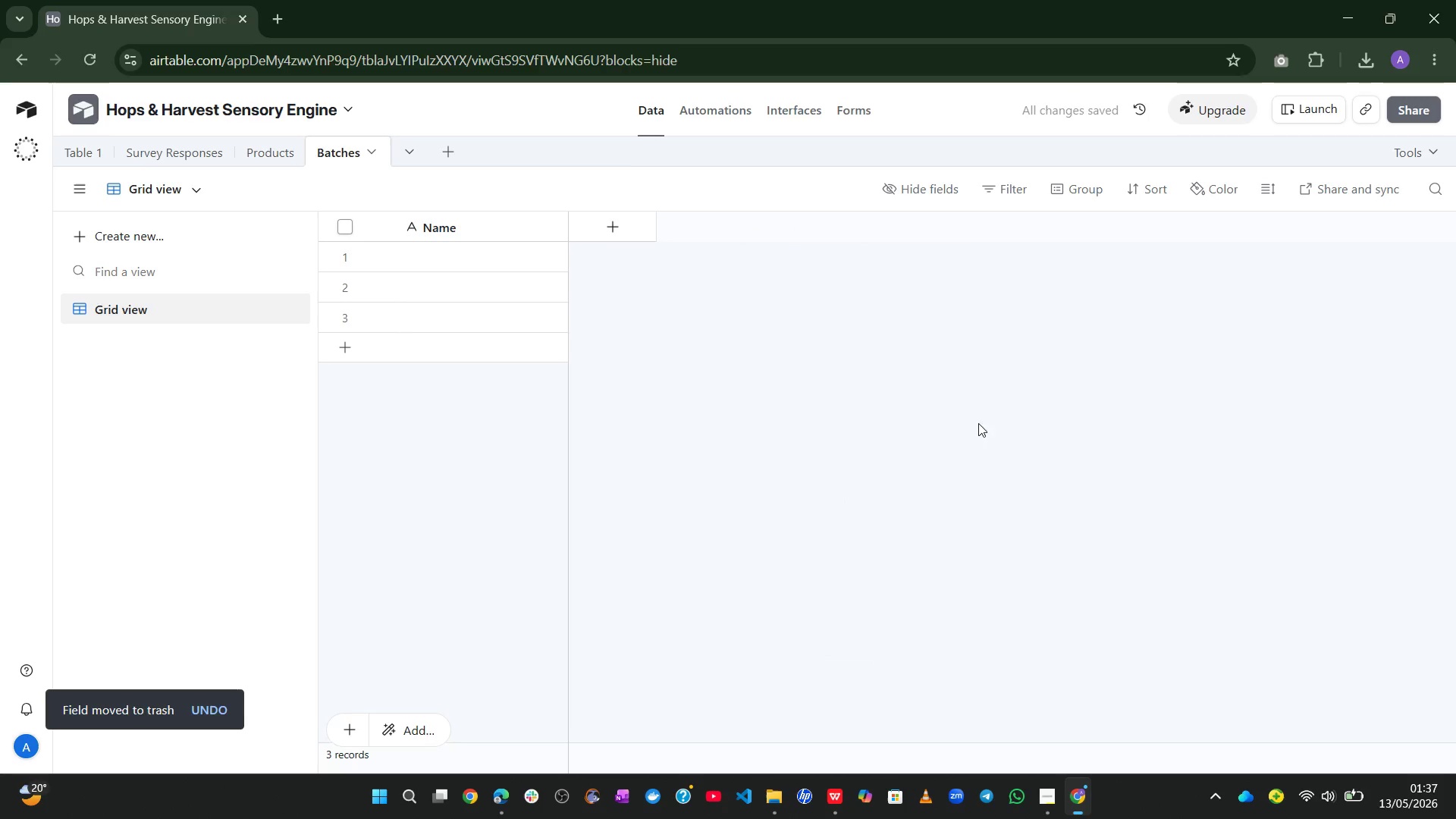 
wait(5.56)
 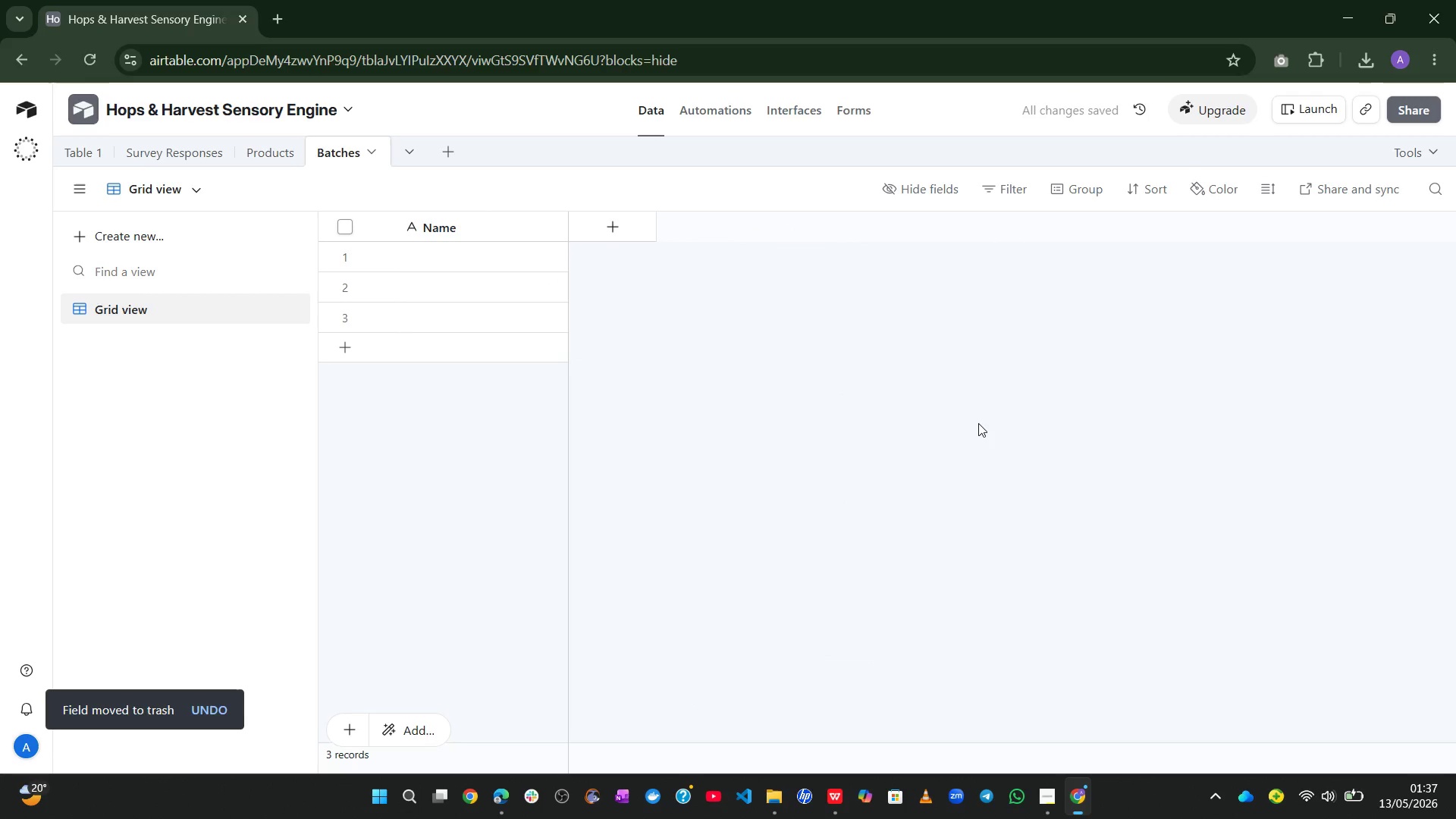 
double_click([473, 224])
 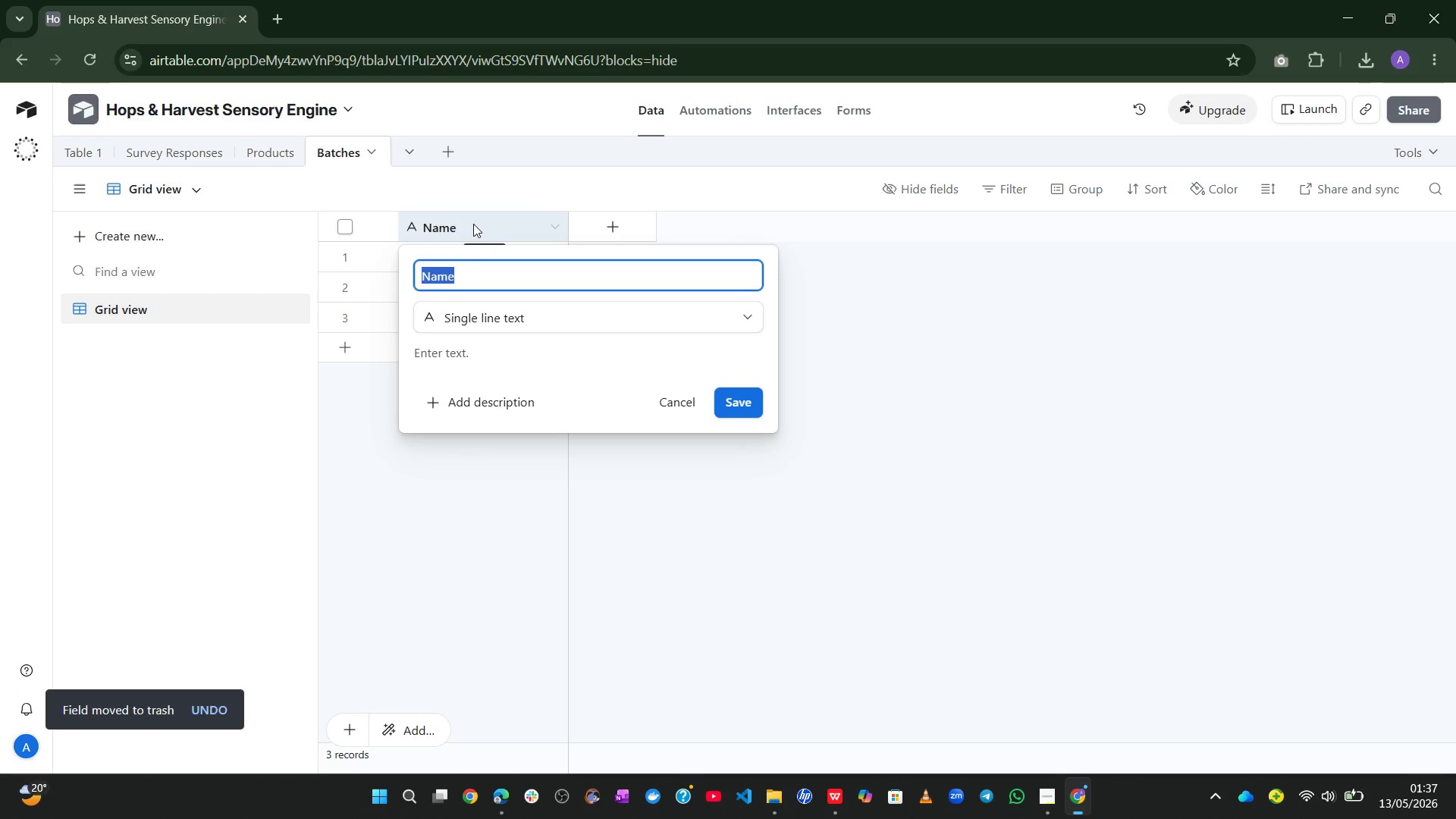 
type(Batch Number)
 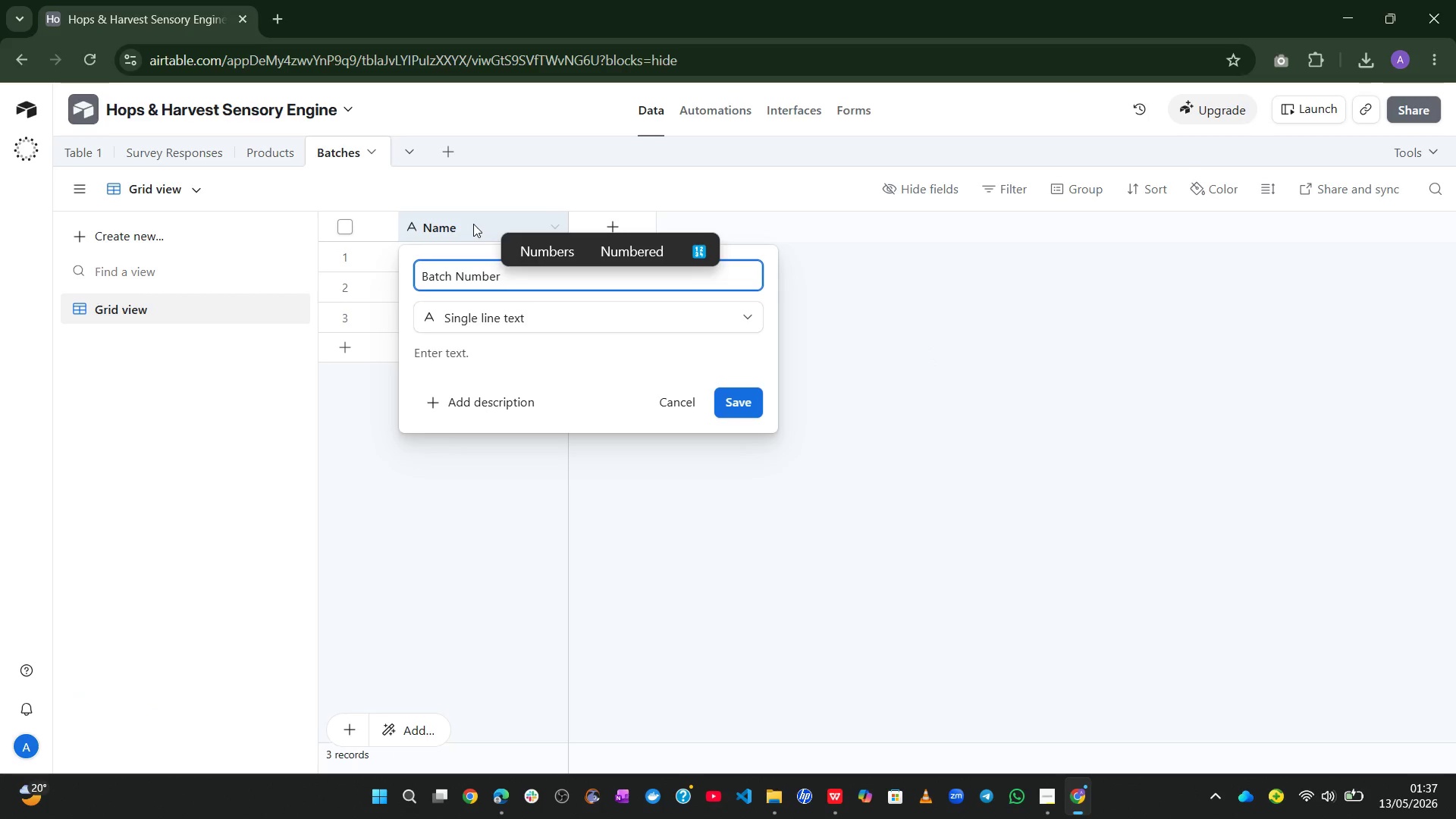 
key(Enter)
 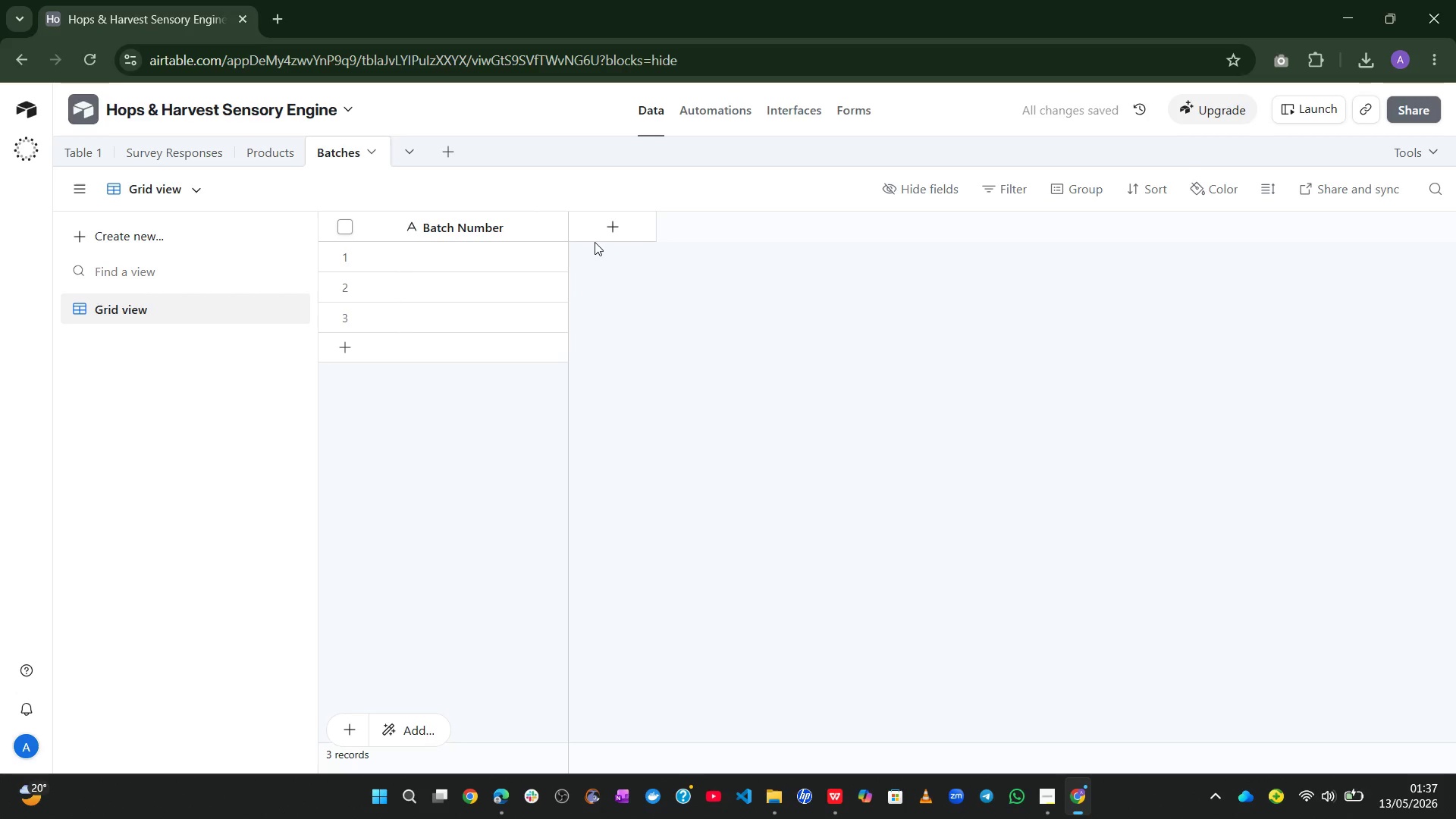 
wait(5.55)
 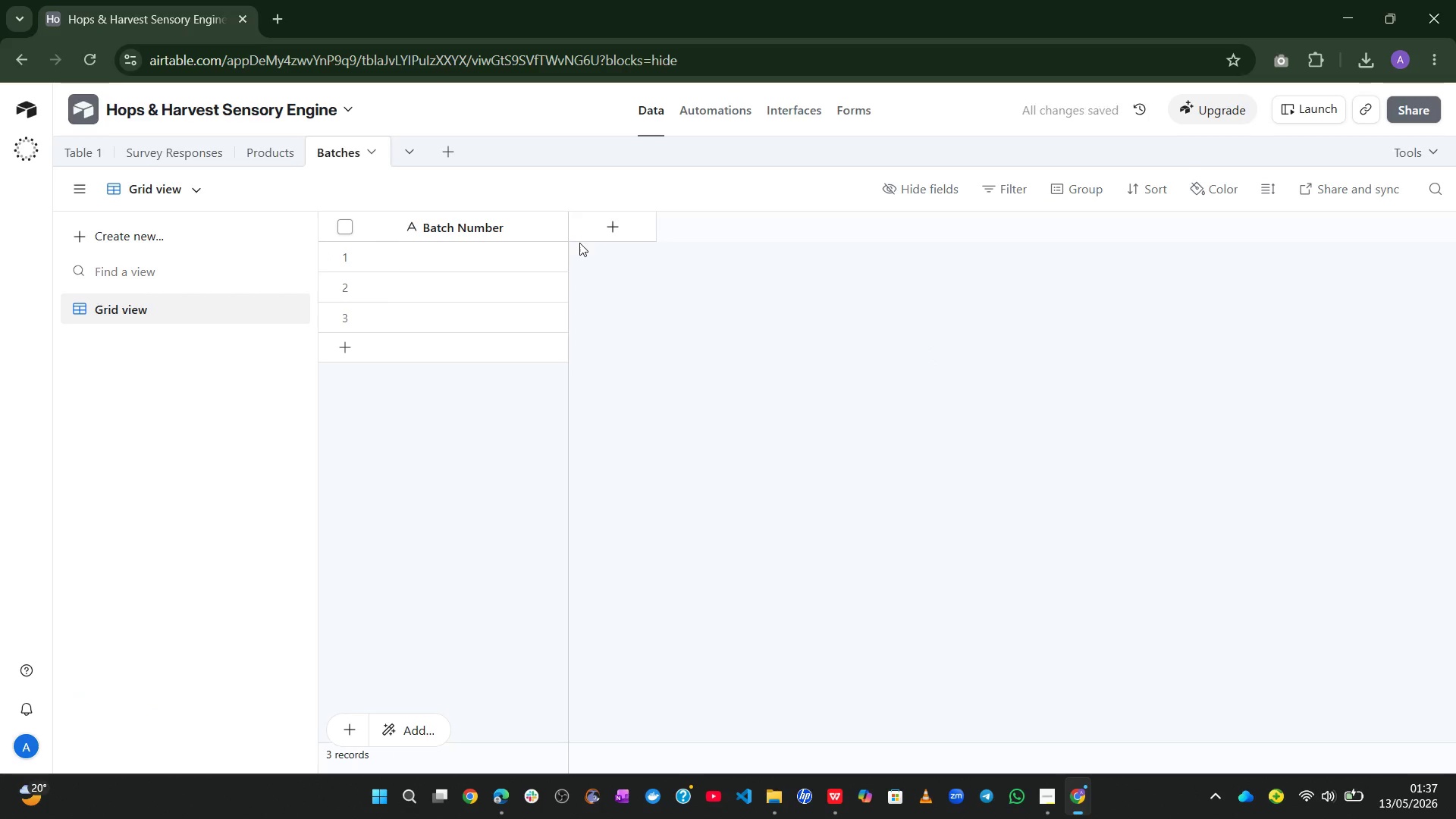 
left_click([604, 233])
 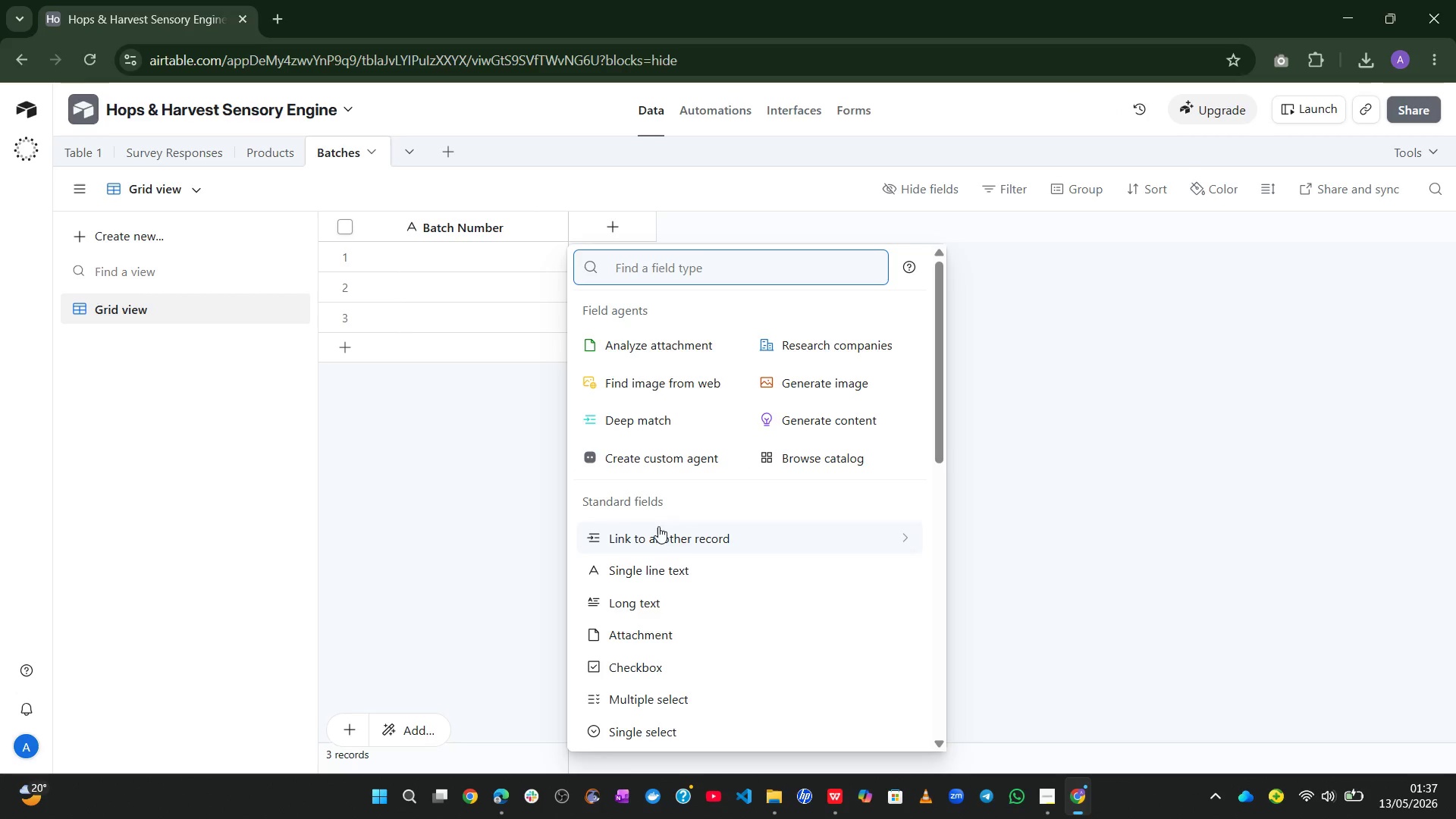 
left_click([656, 536])
 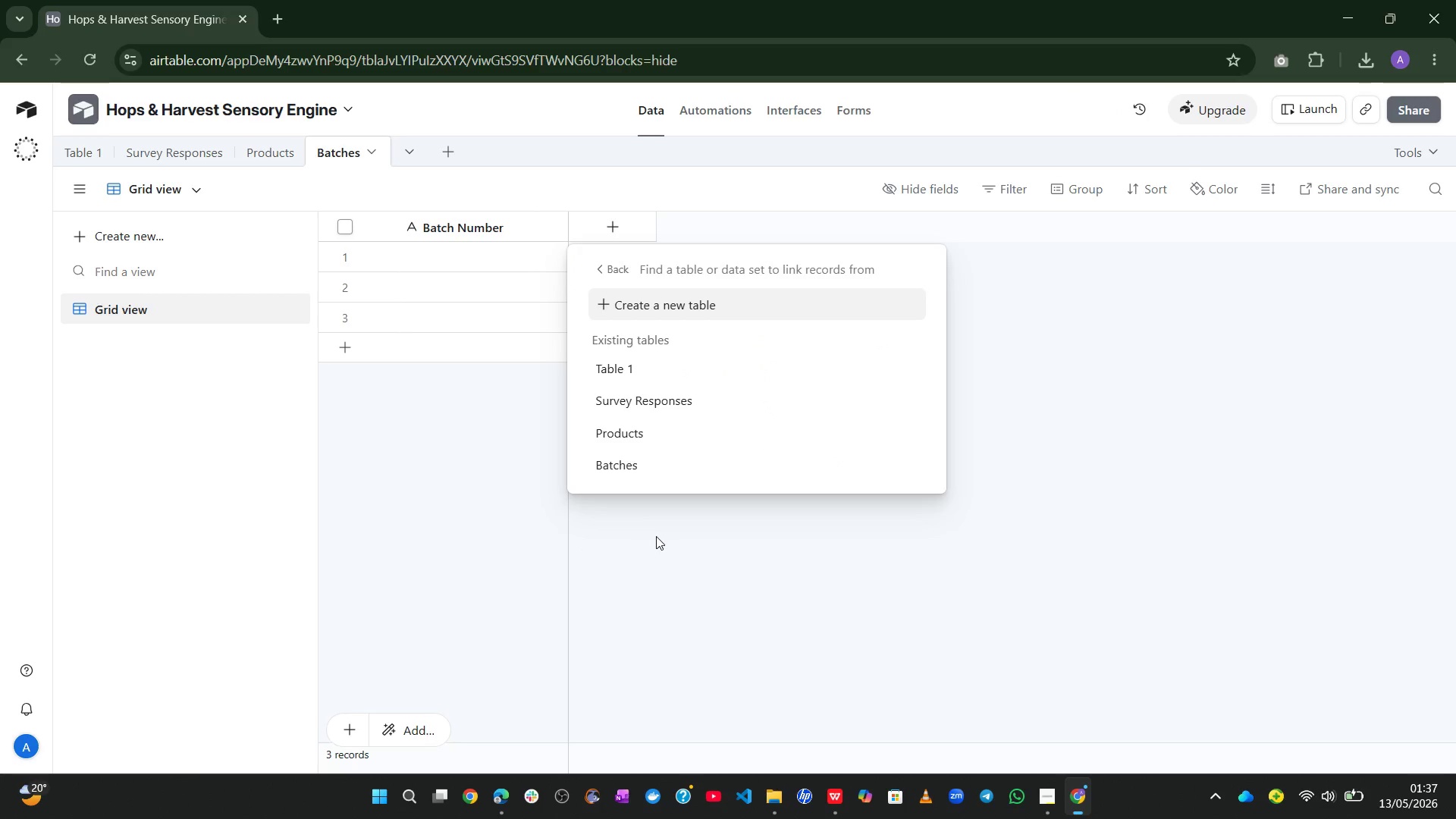 
wait(7.05)
 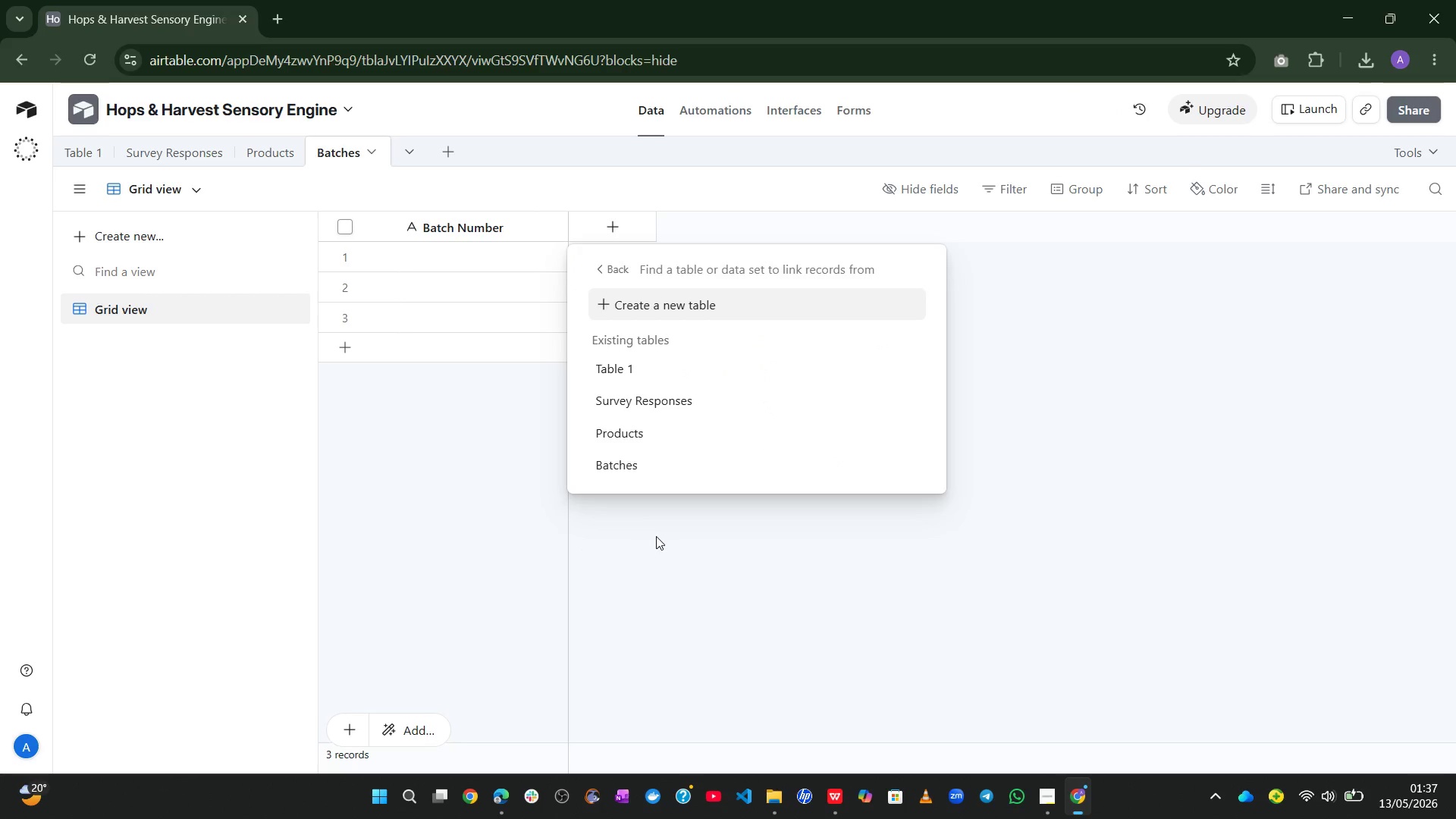 
left_click([595, 438])
 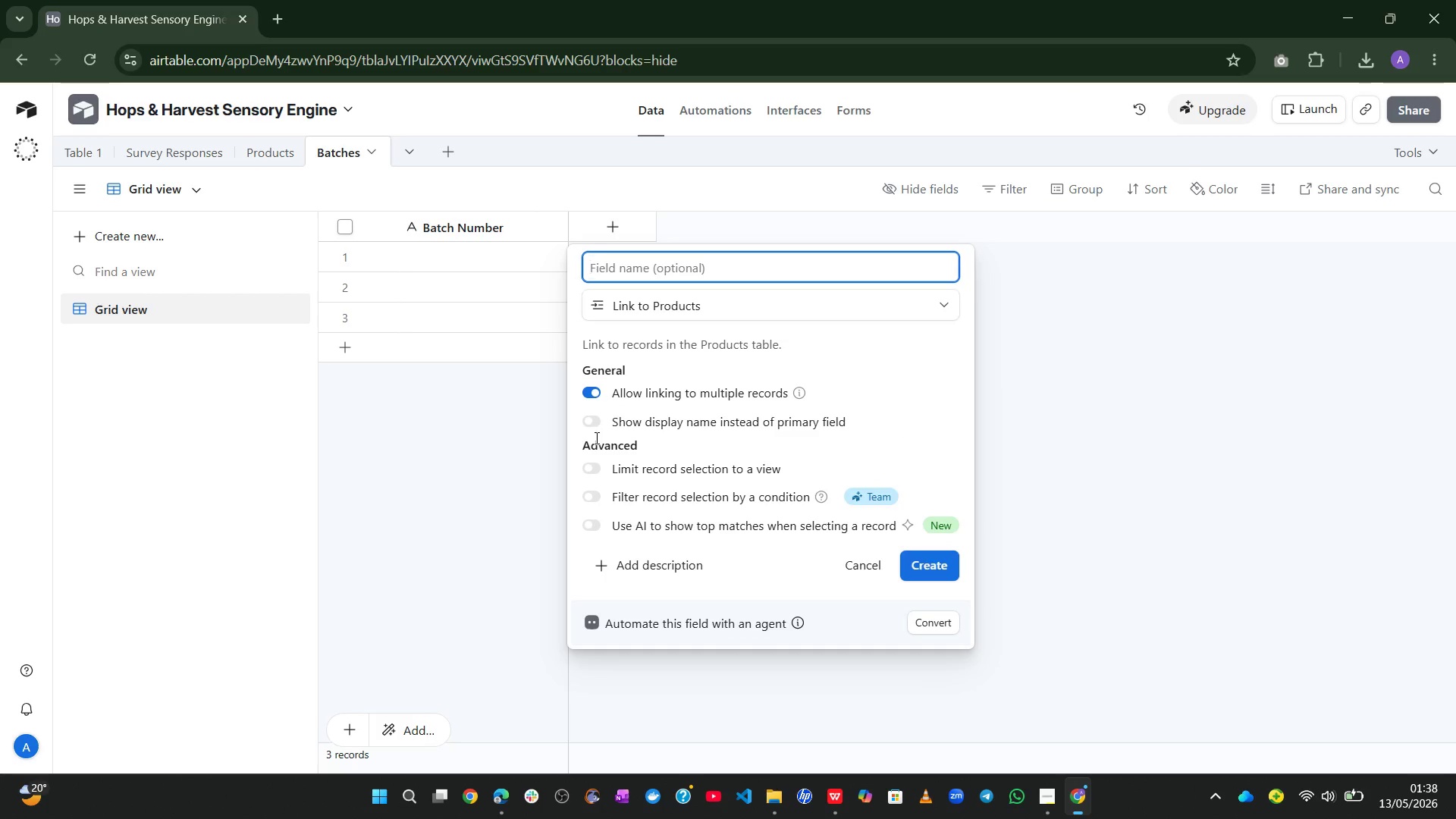 
wait(5.44)
 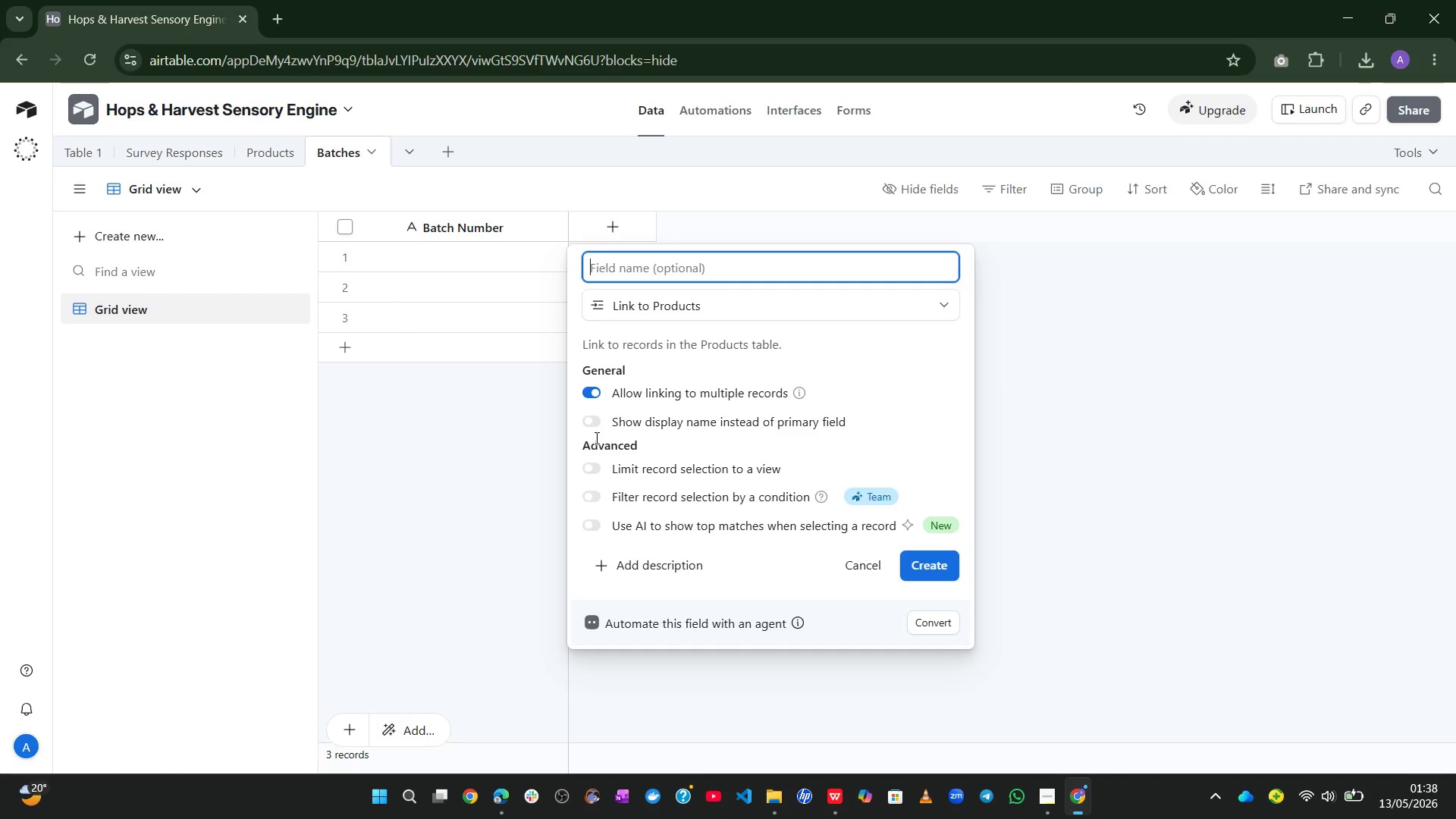 
type(Linked Product)
 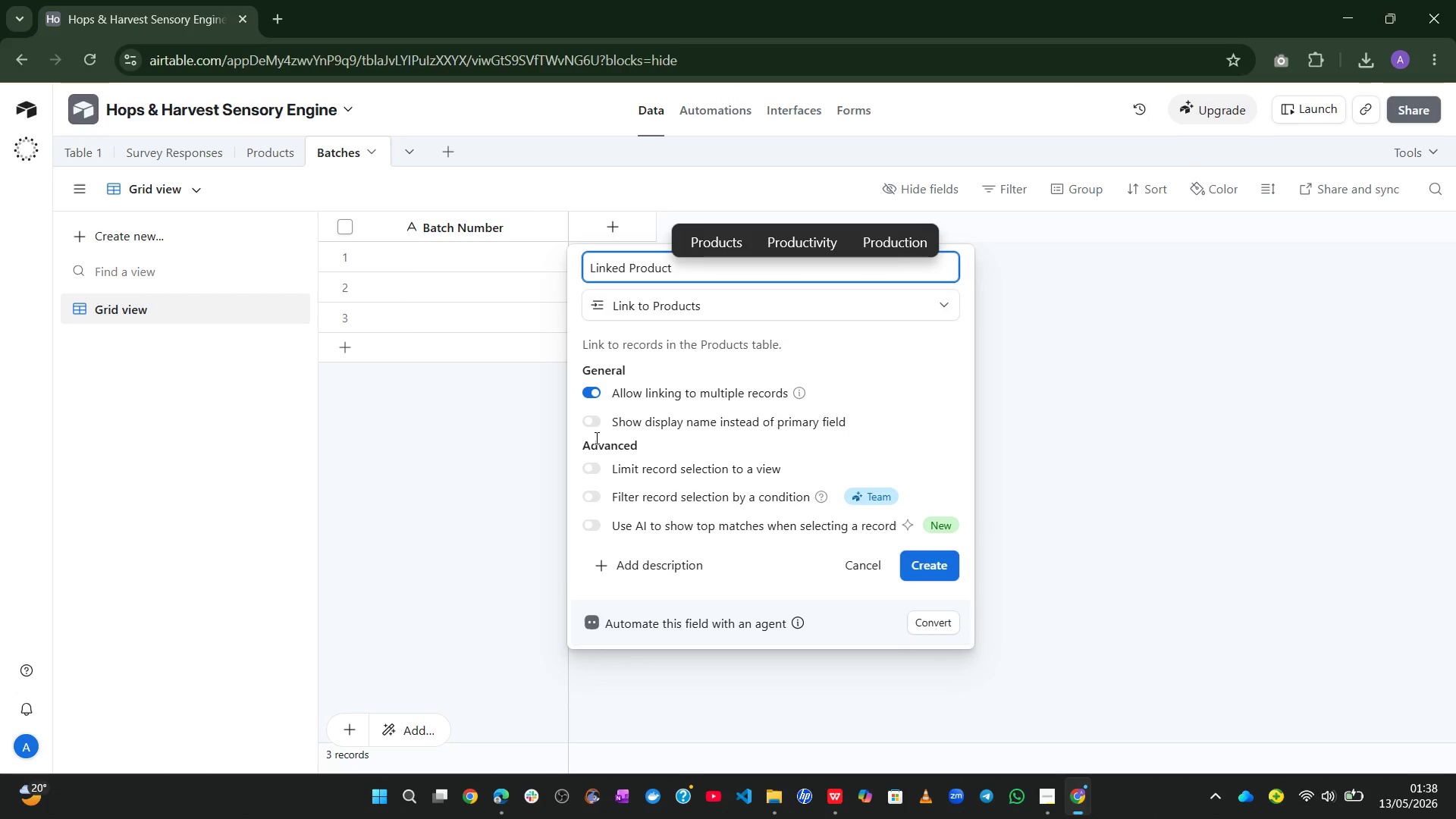 
left_click([921, 564])
 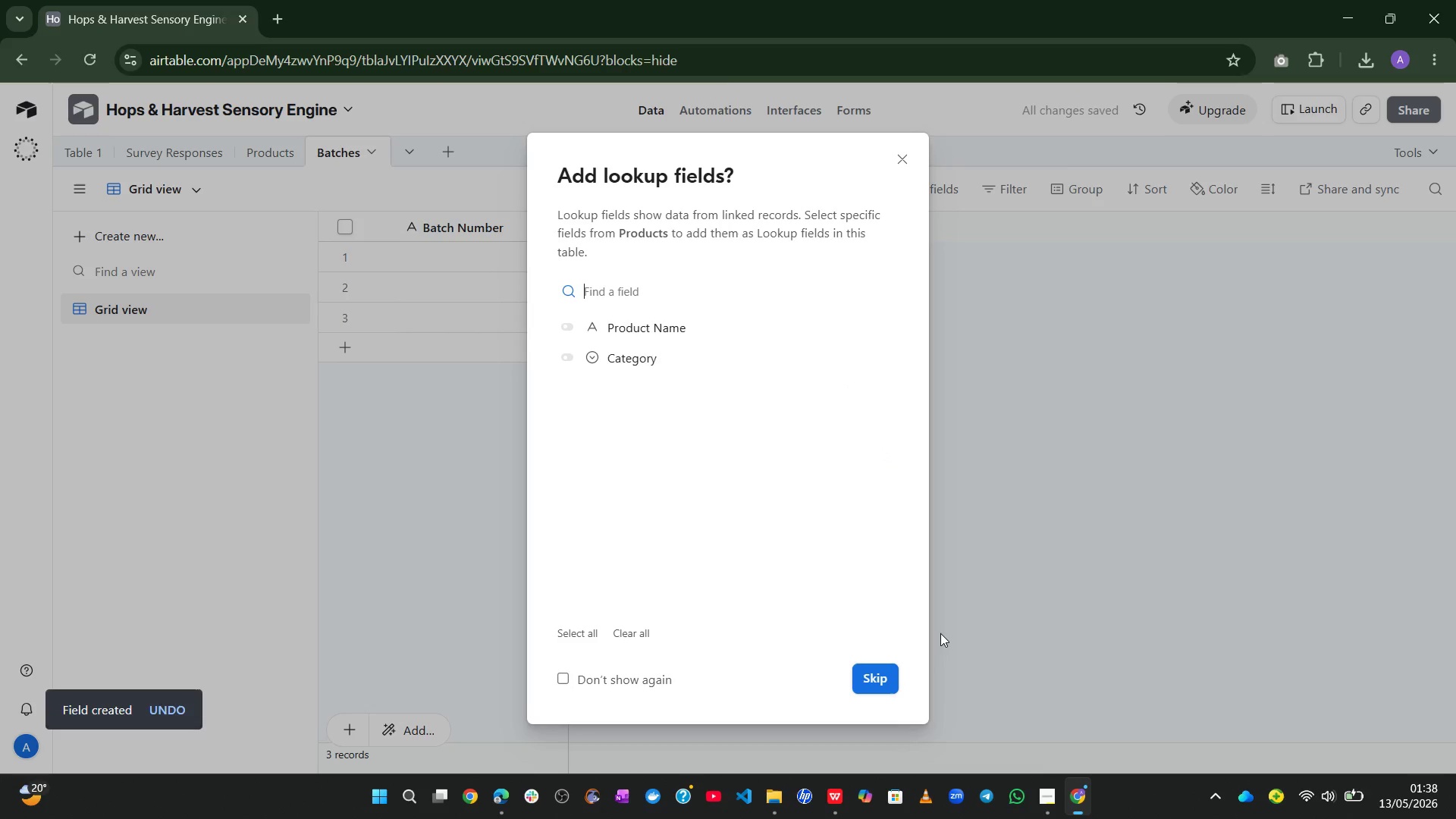 
left_click([867, 688])
 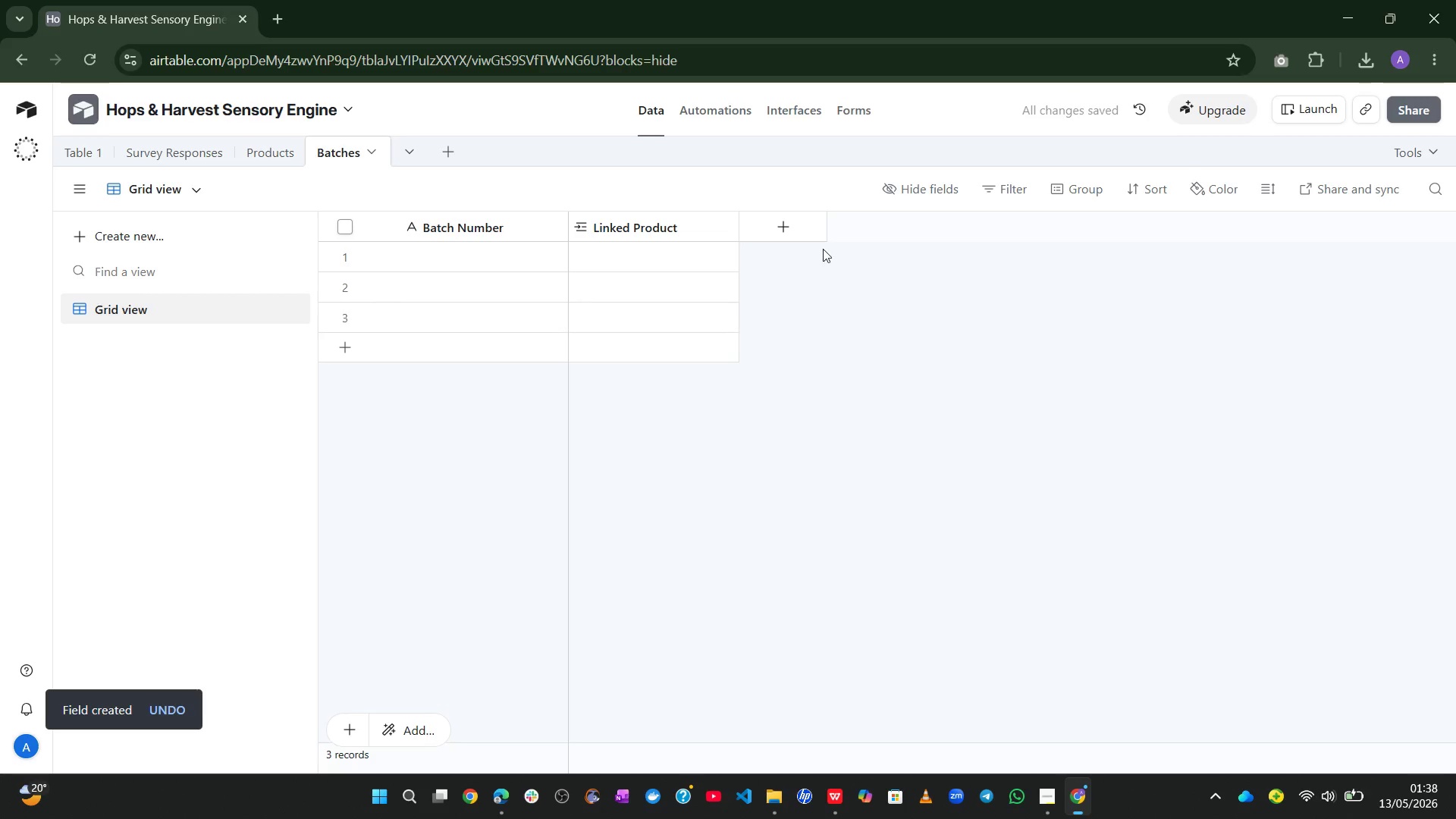 
left_click([778, 231])
 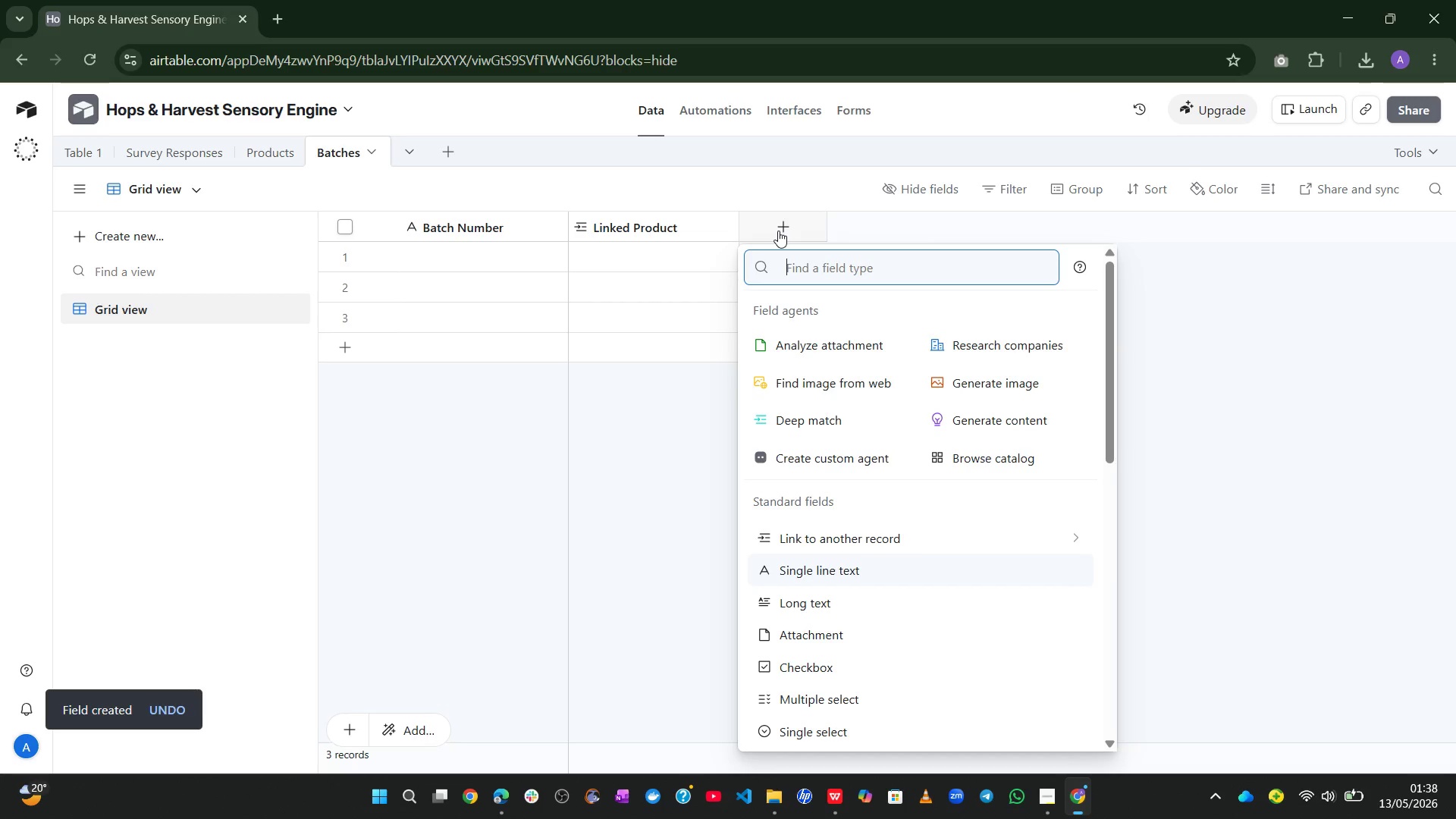 
type(da)
 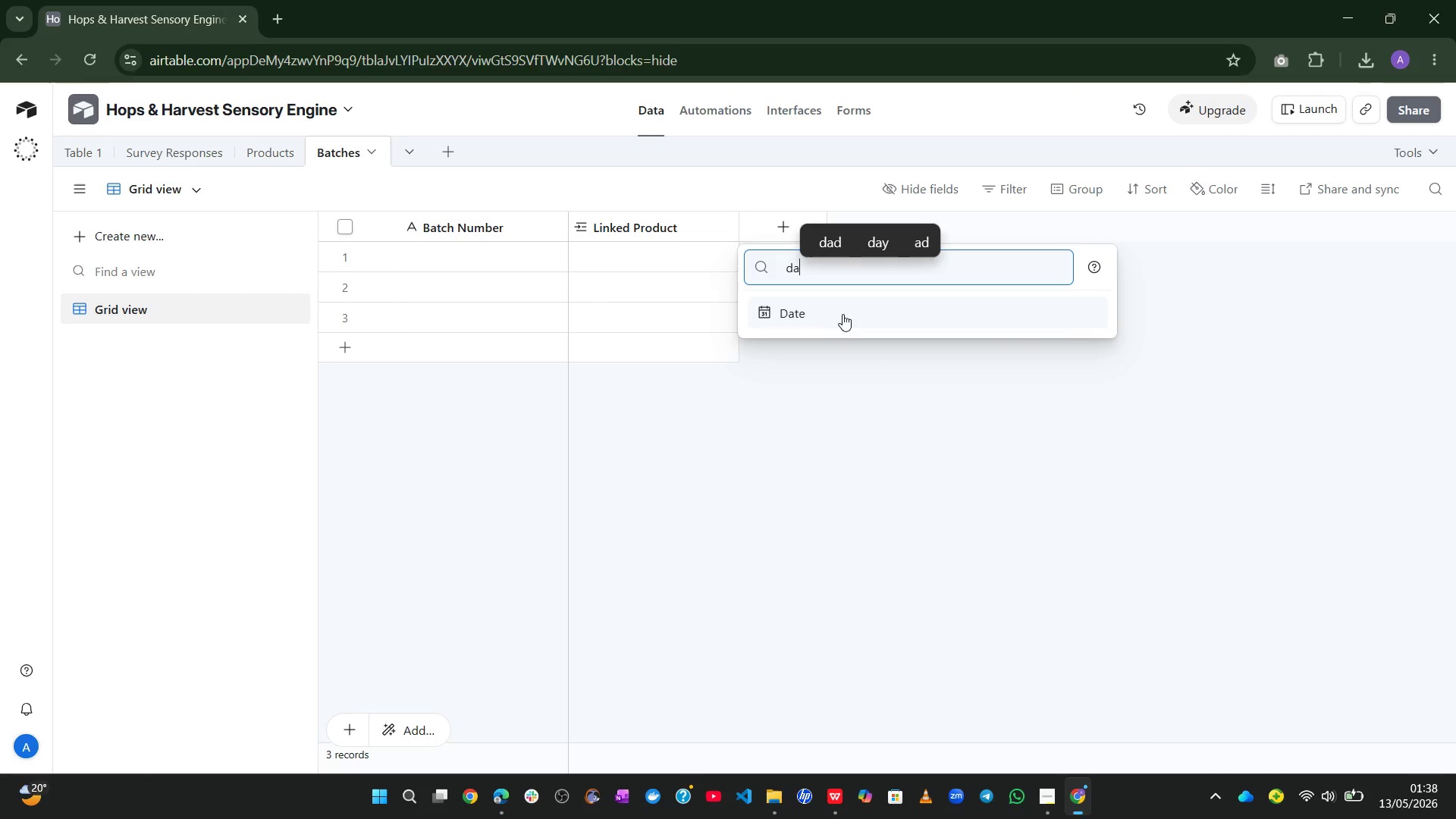 
left_click([838, 309])
 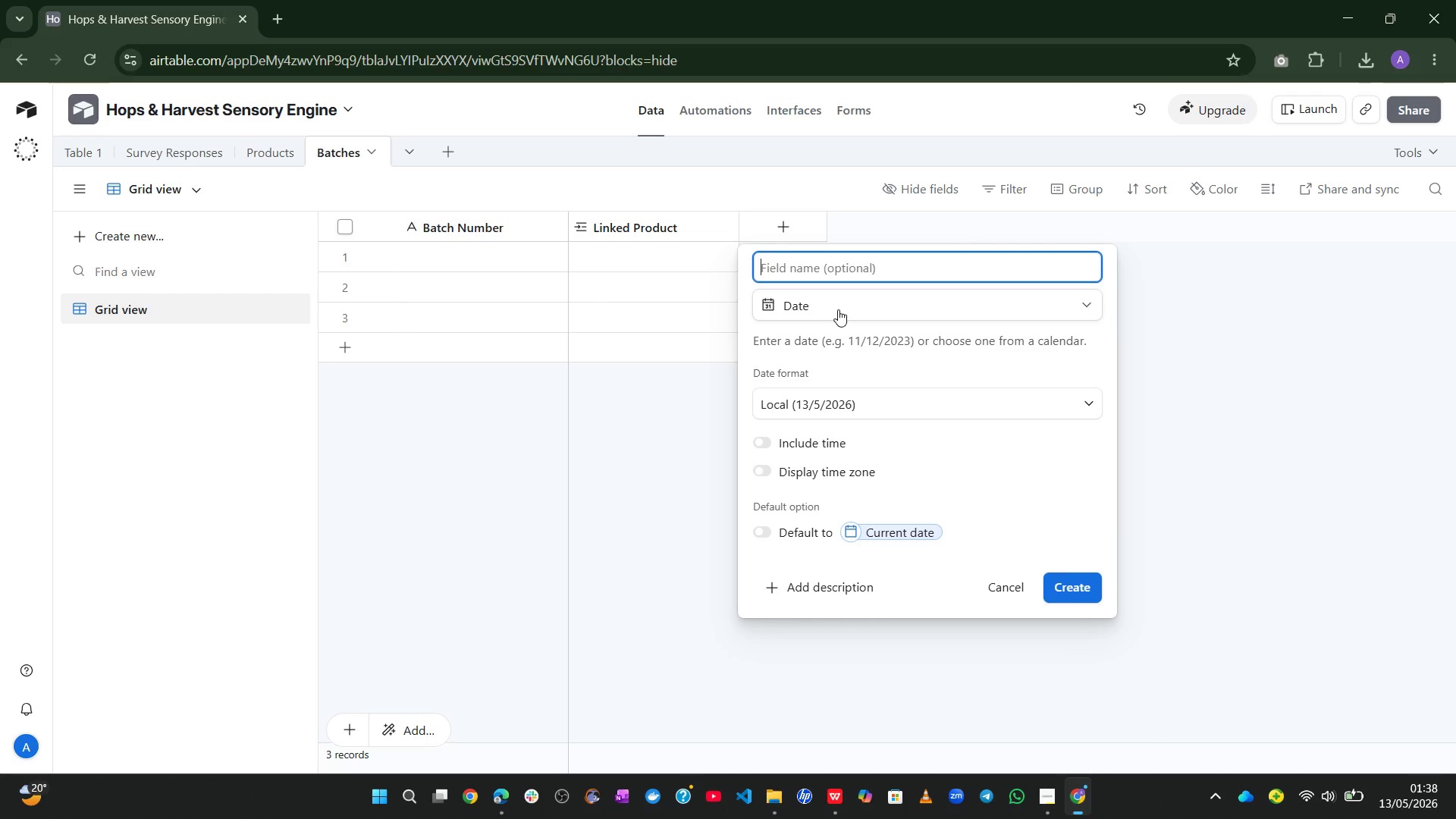 
type(Production Date)
 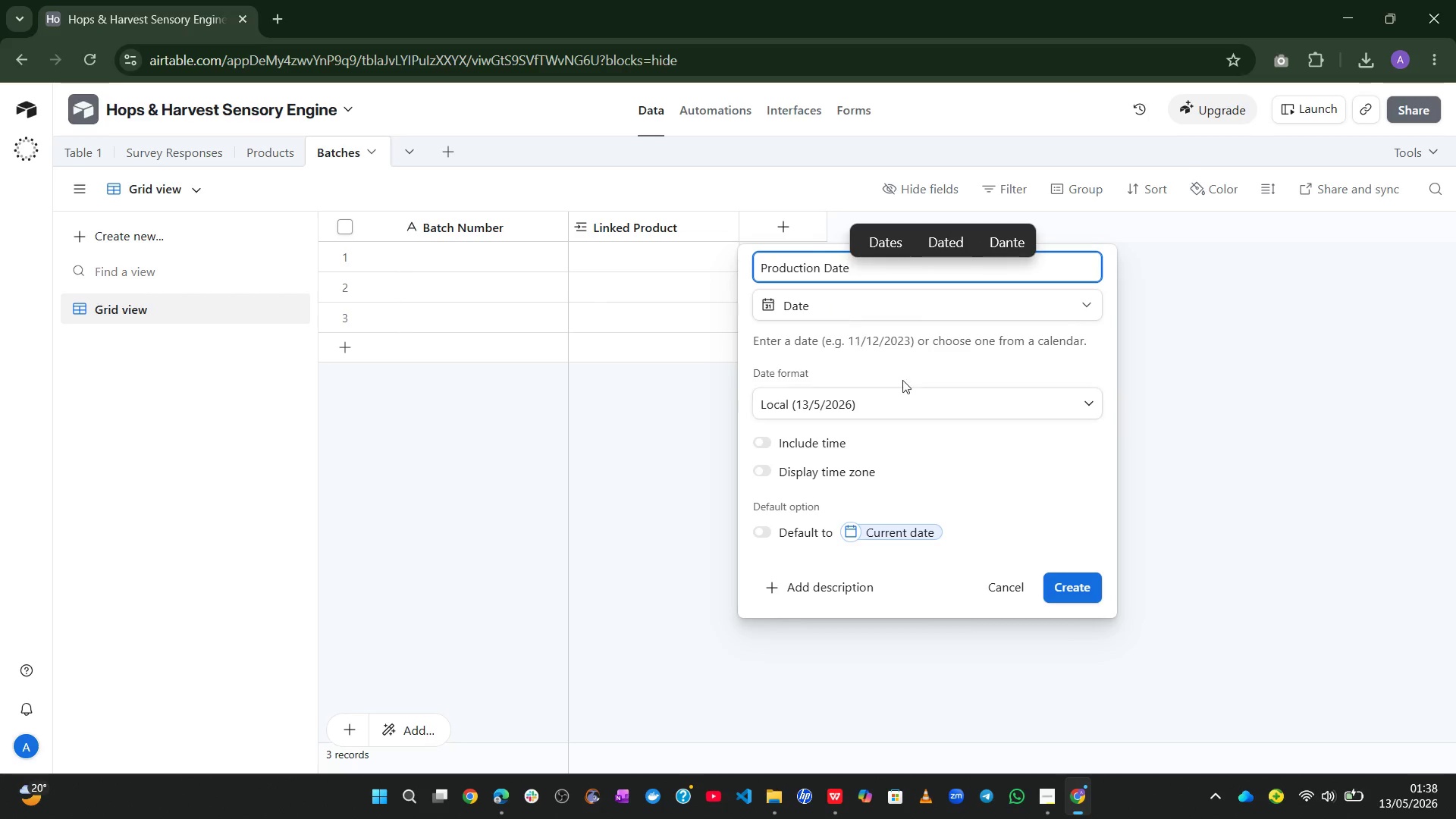 
left_click([1067, 580])
 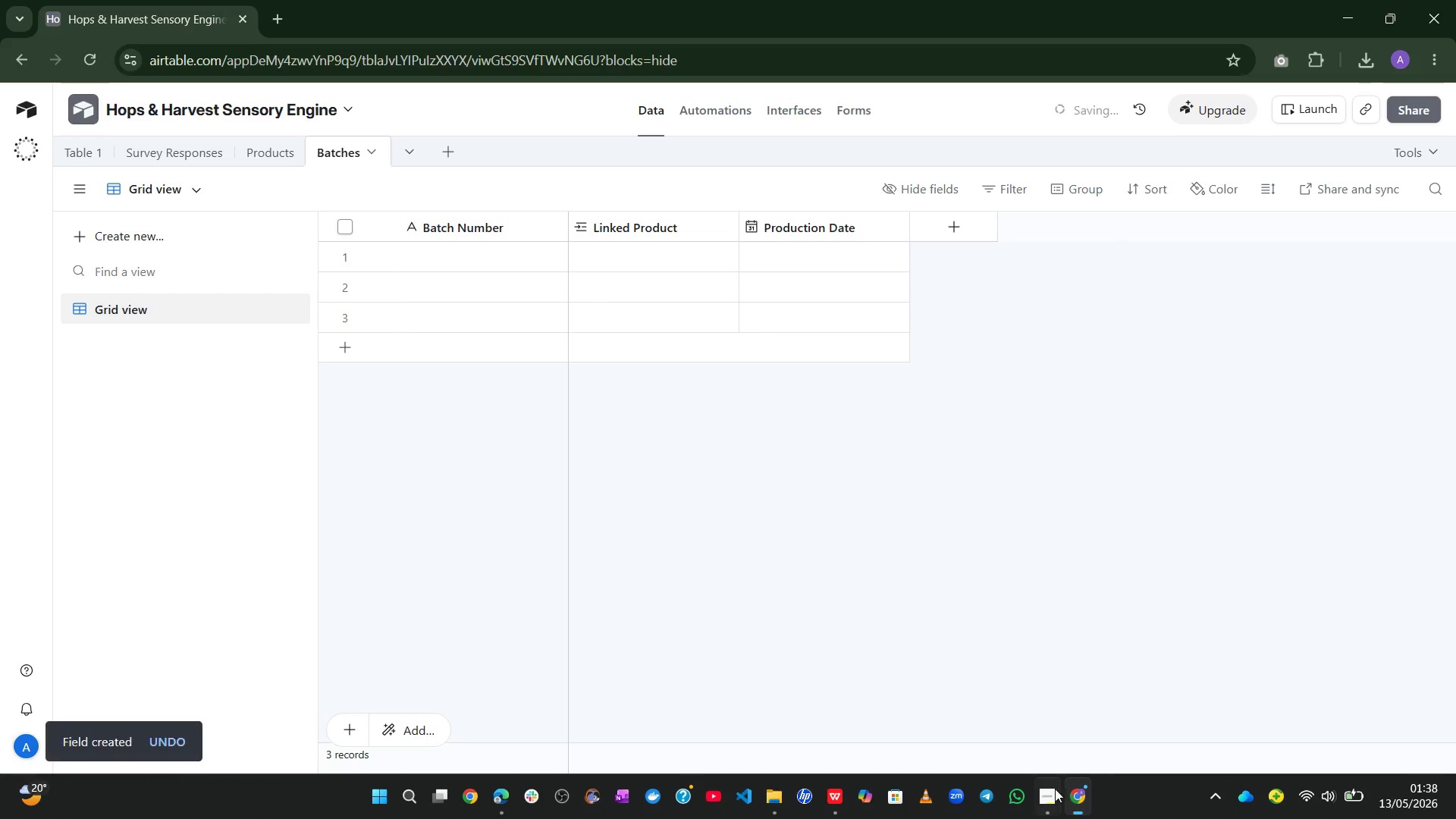 
left_click([1051, 794])